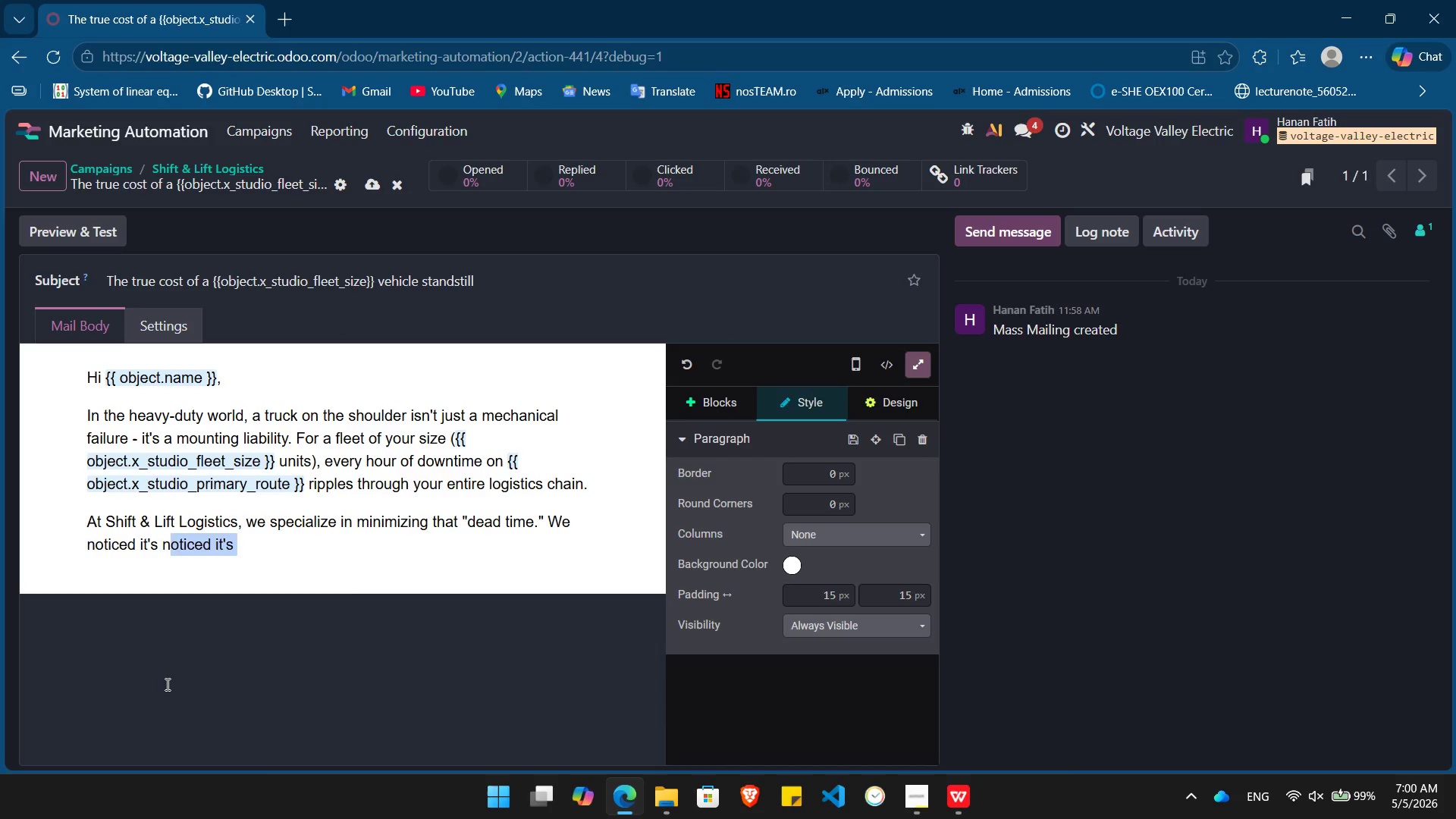 
key(Shift+ArrowLeft)
 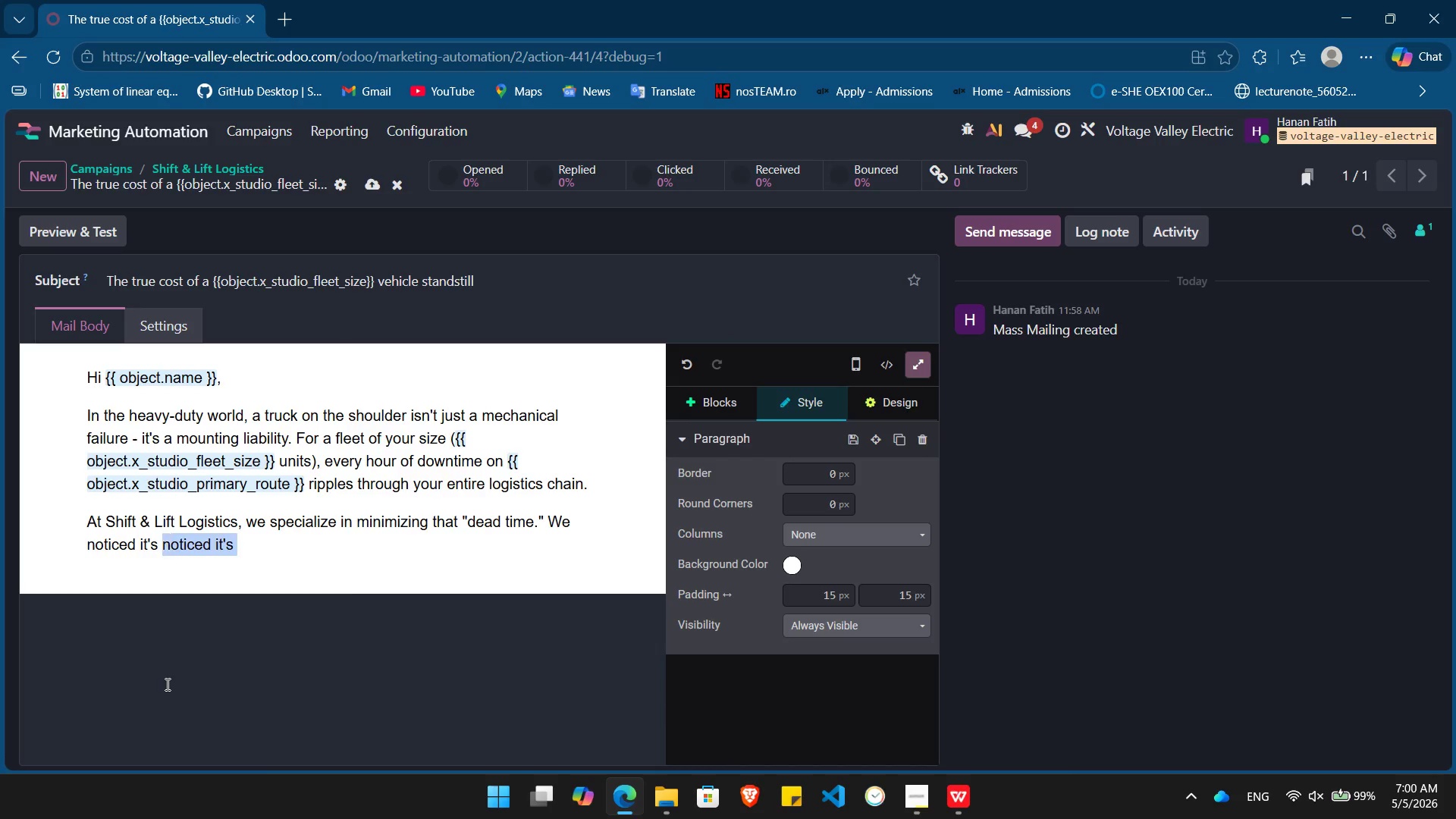 
key(Shift+ArrowLeft)
 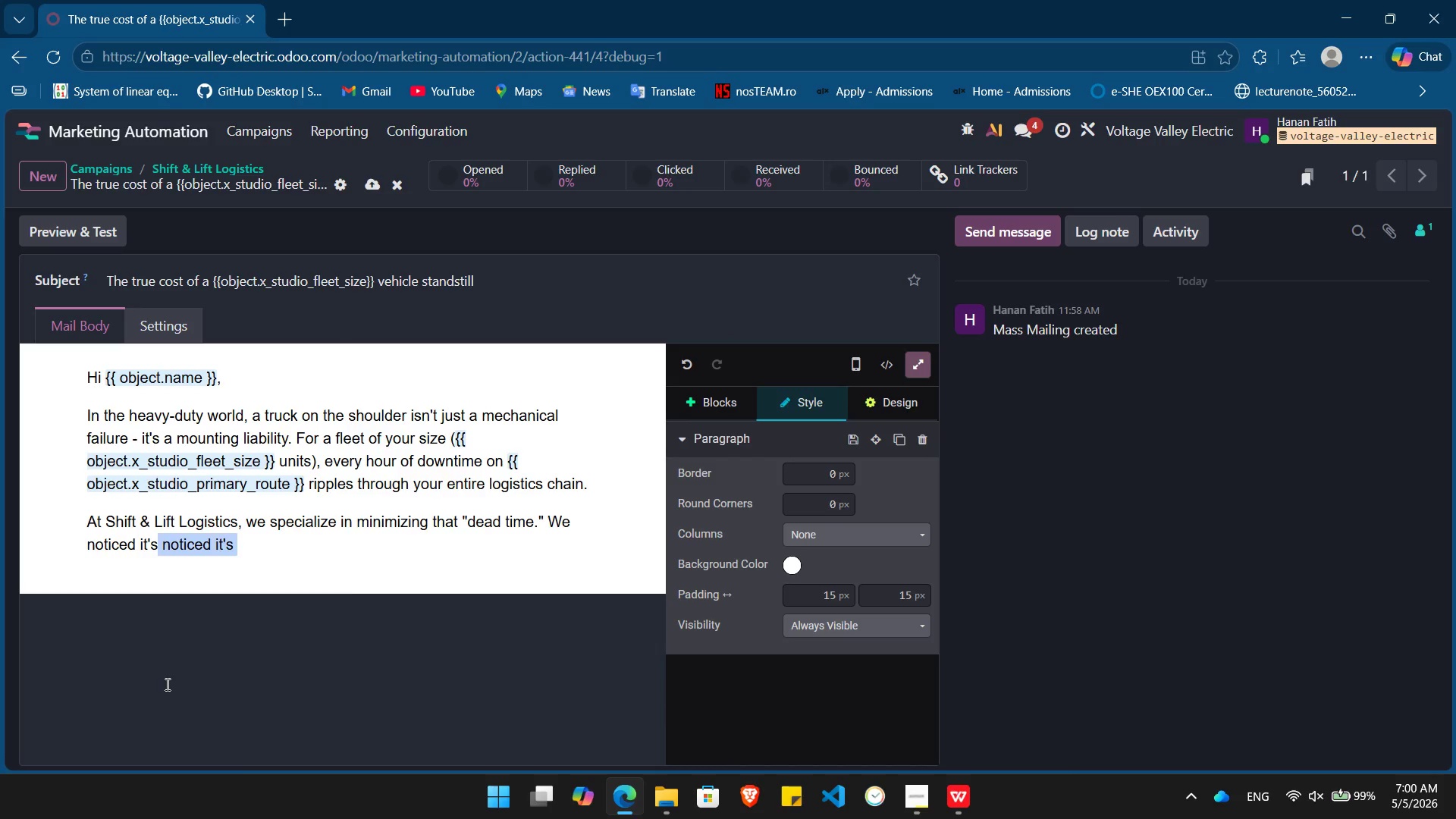 
key(Shift+ArrowLeft)
 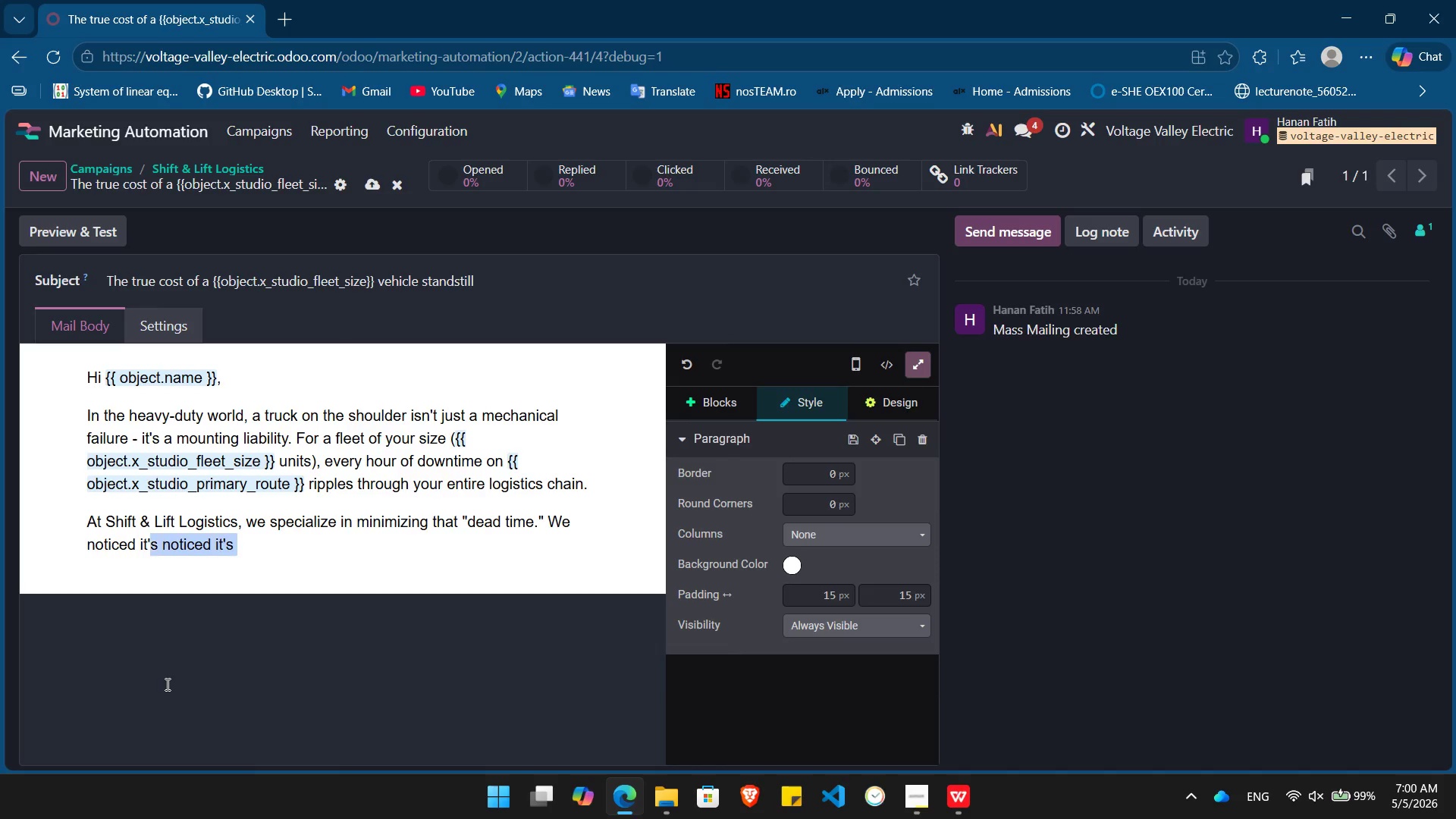 
key(Shift+ArrowLeft)
 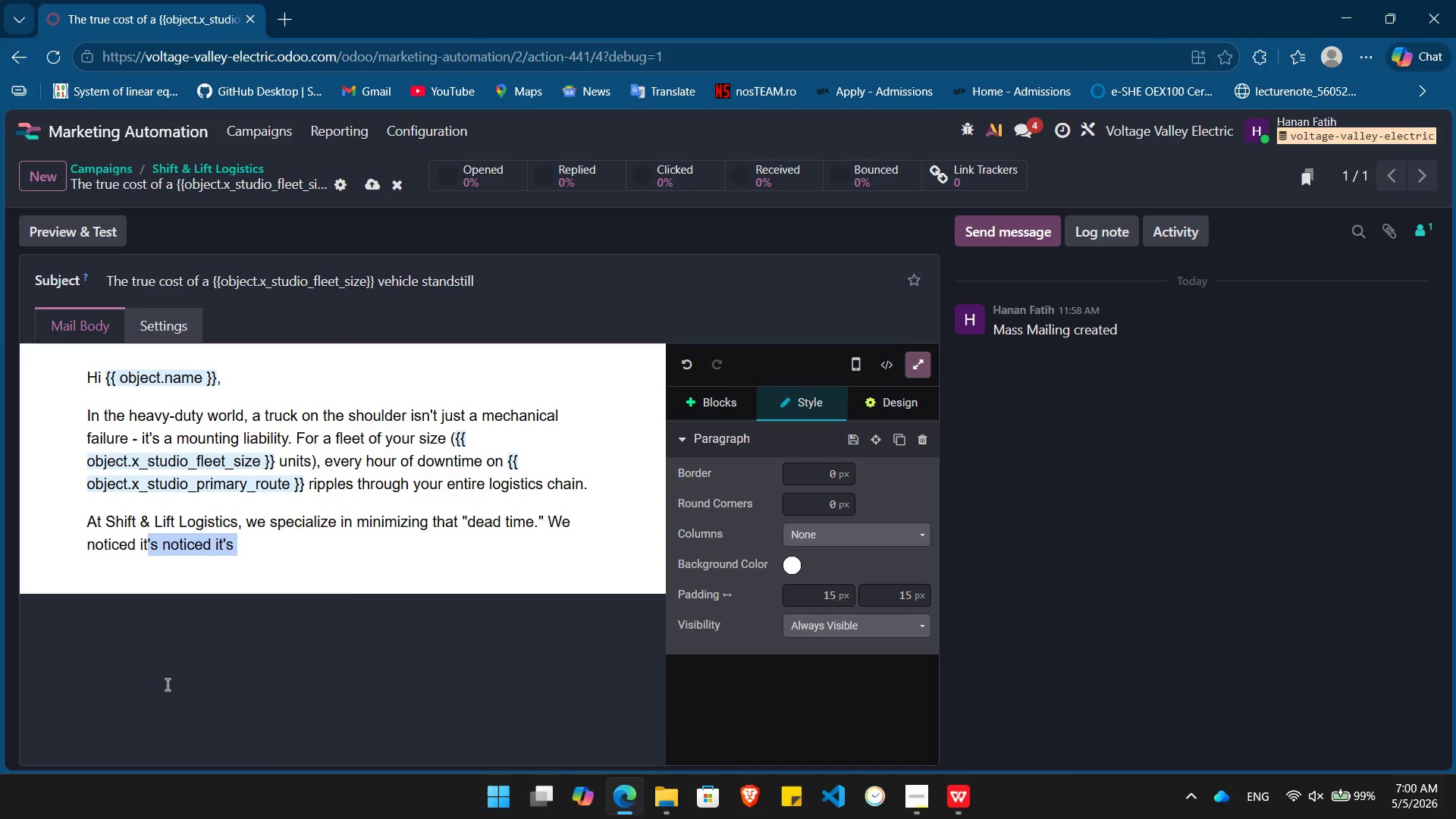 
key(Shift+ArrowLeft)
 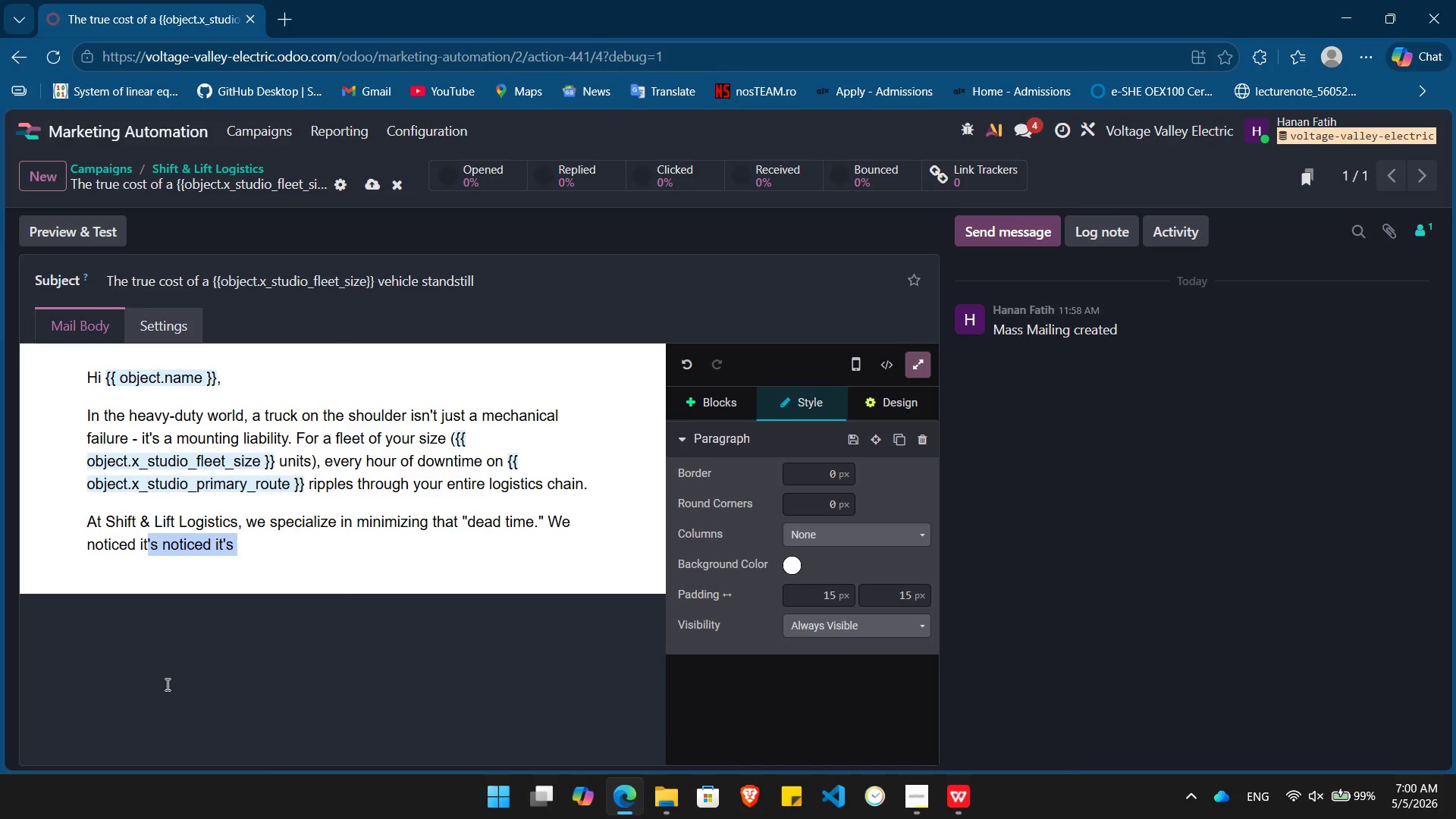 
key(Shift+ArrowLeft)
 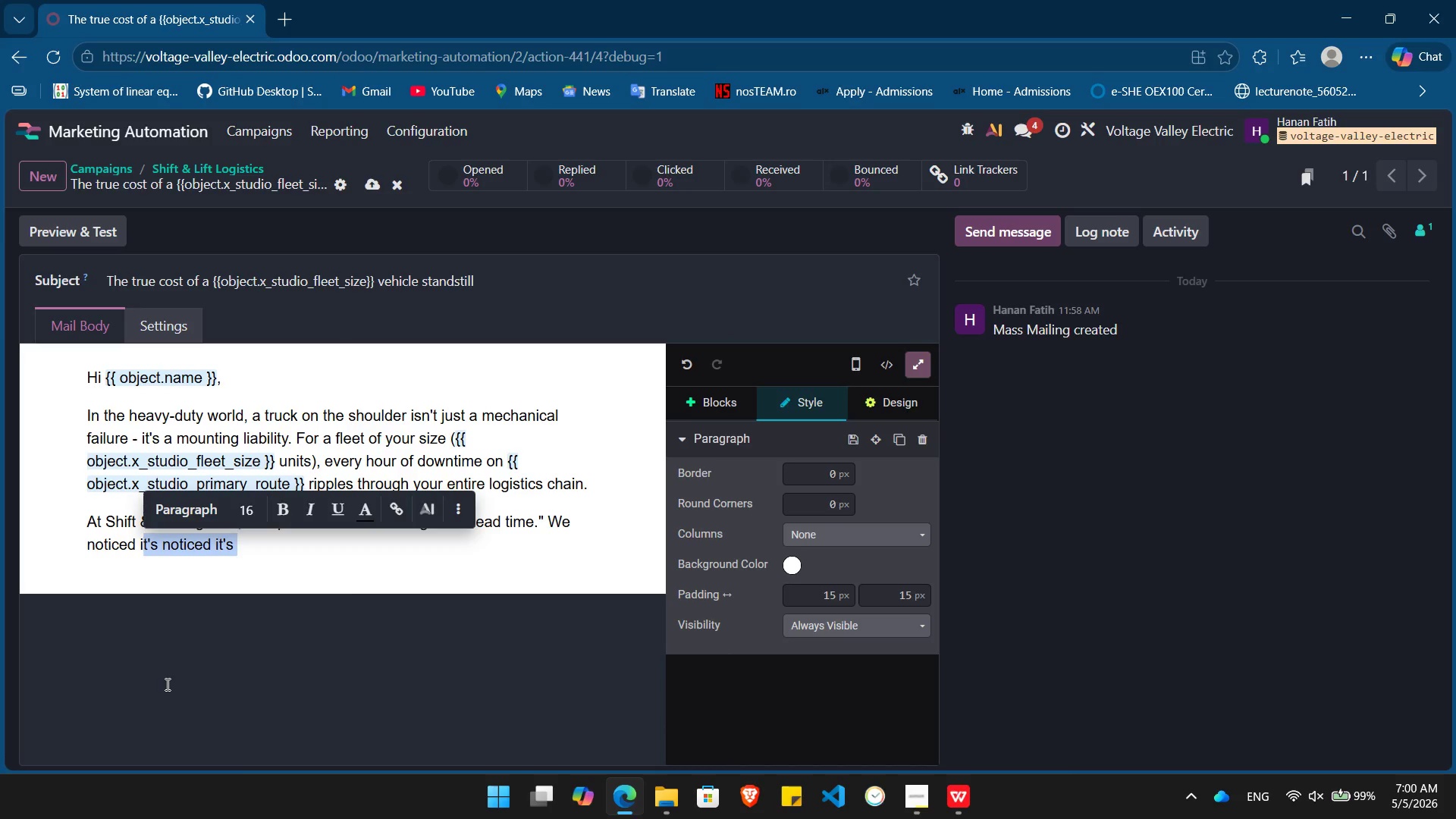 
key(Backspace)
key(Backspace)
type(it's been a while since your last inquiry on /)
 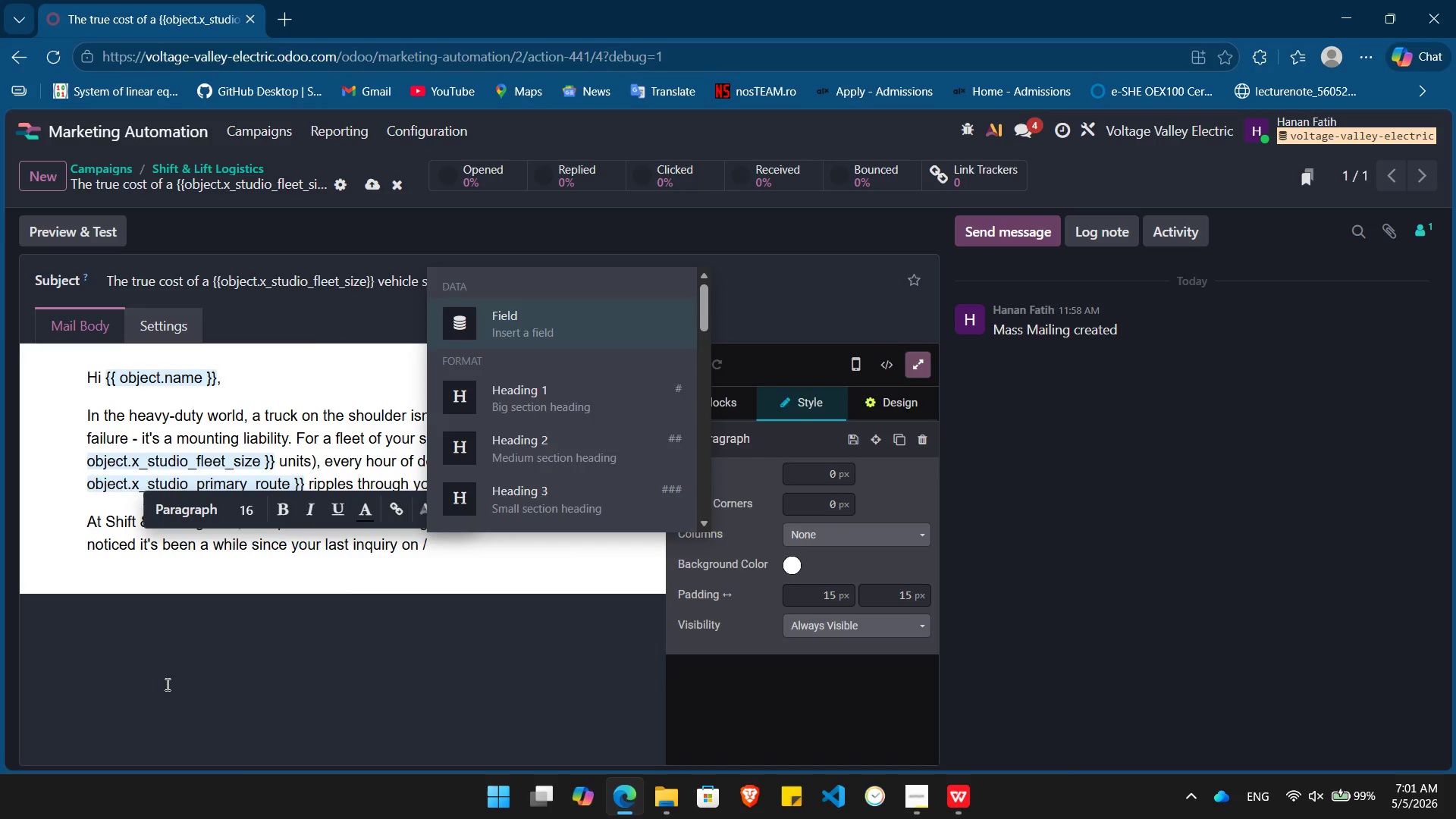 
key(Enter)
 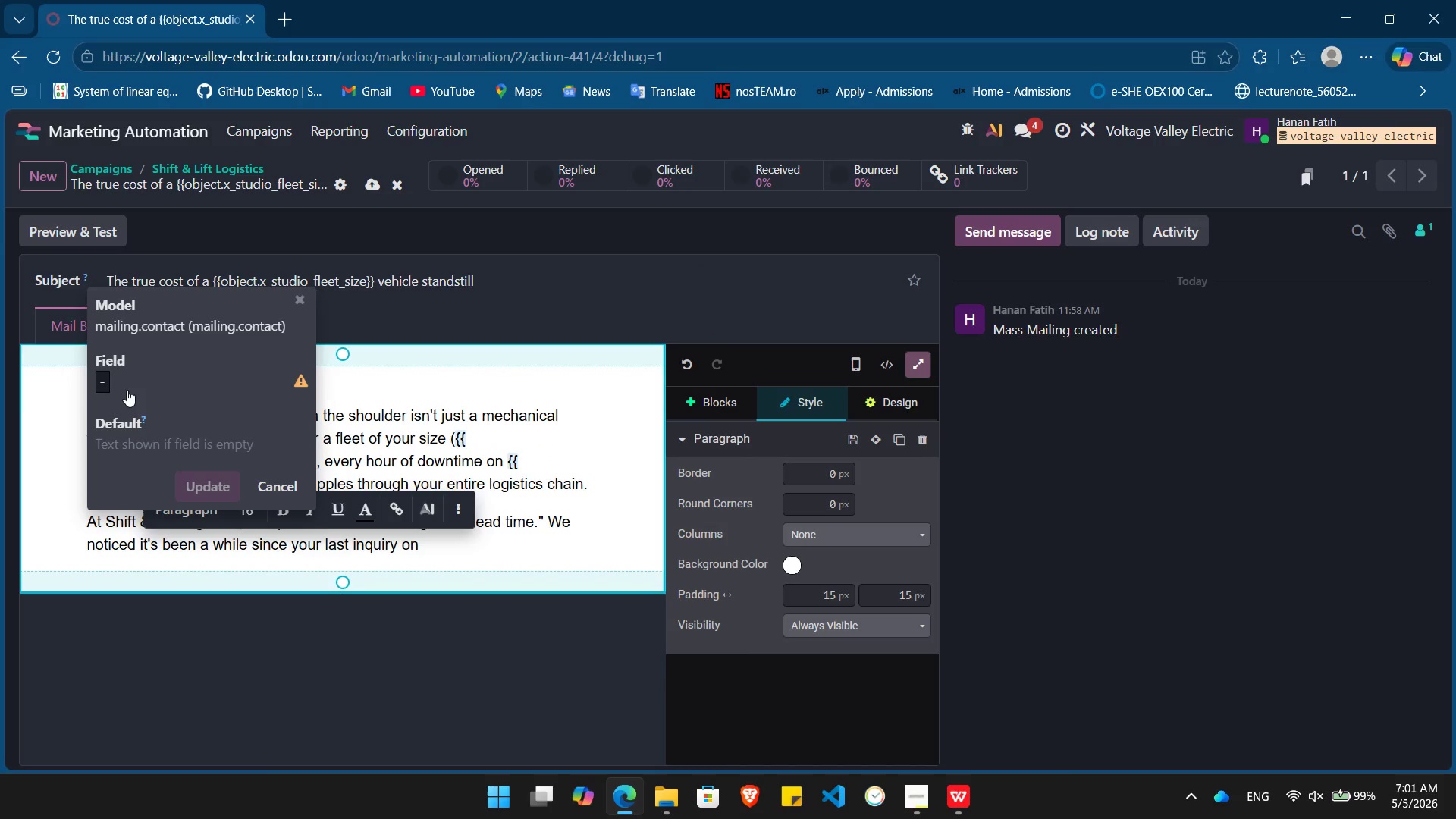 
left_click([126, 389])
 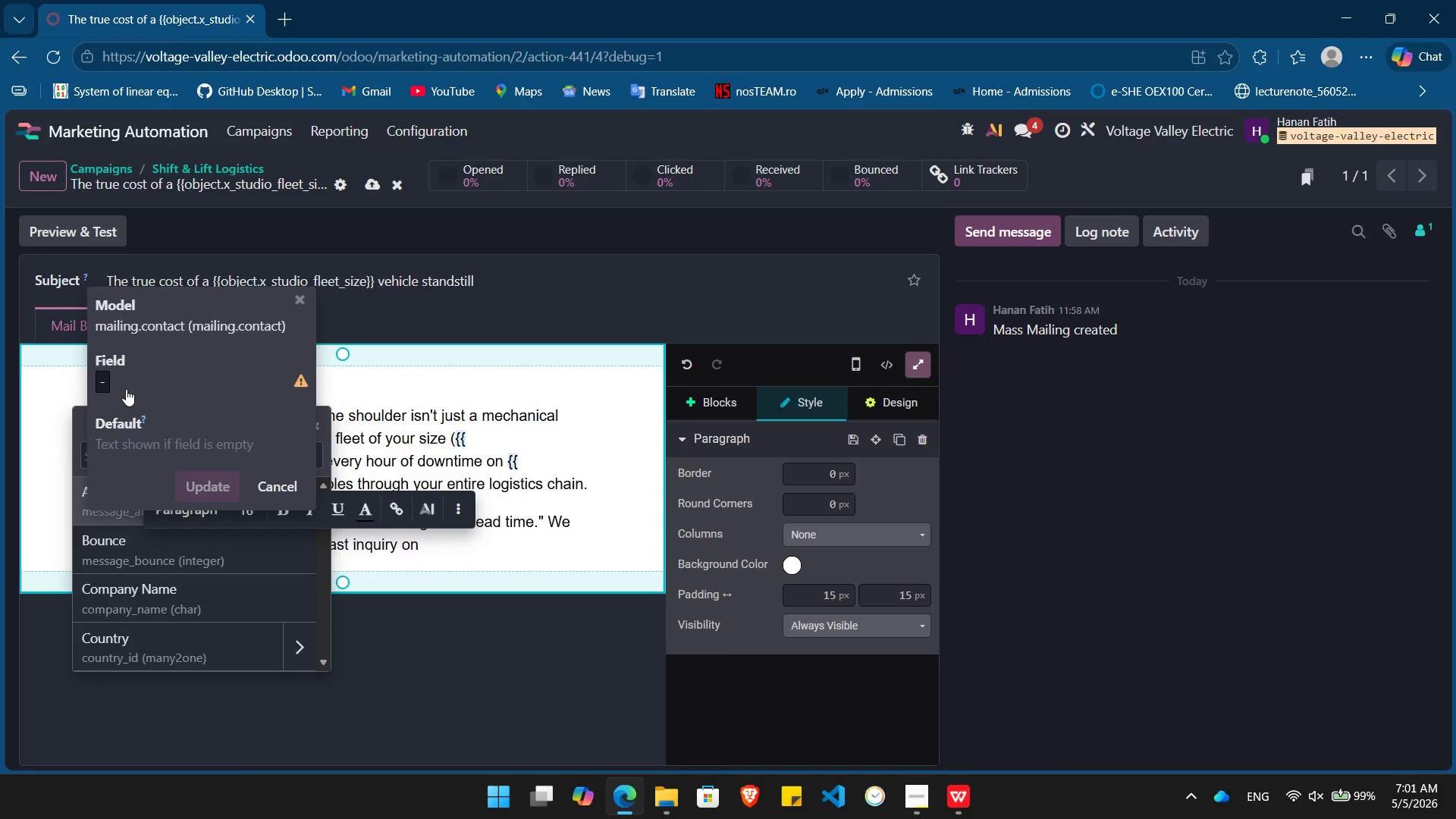 
type(last)
 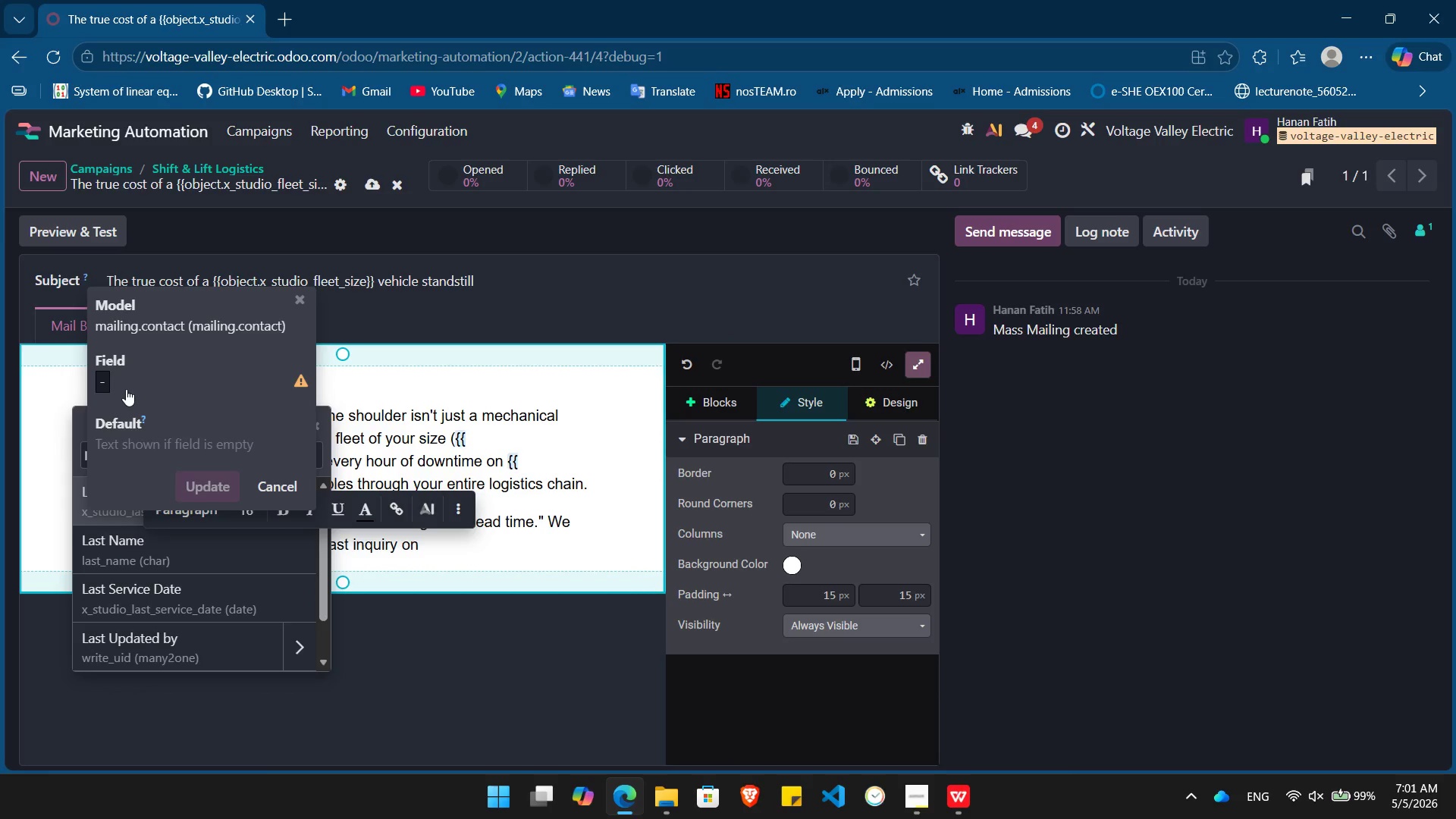 
key(Enter)
 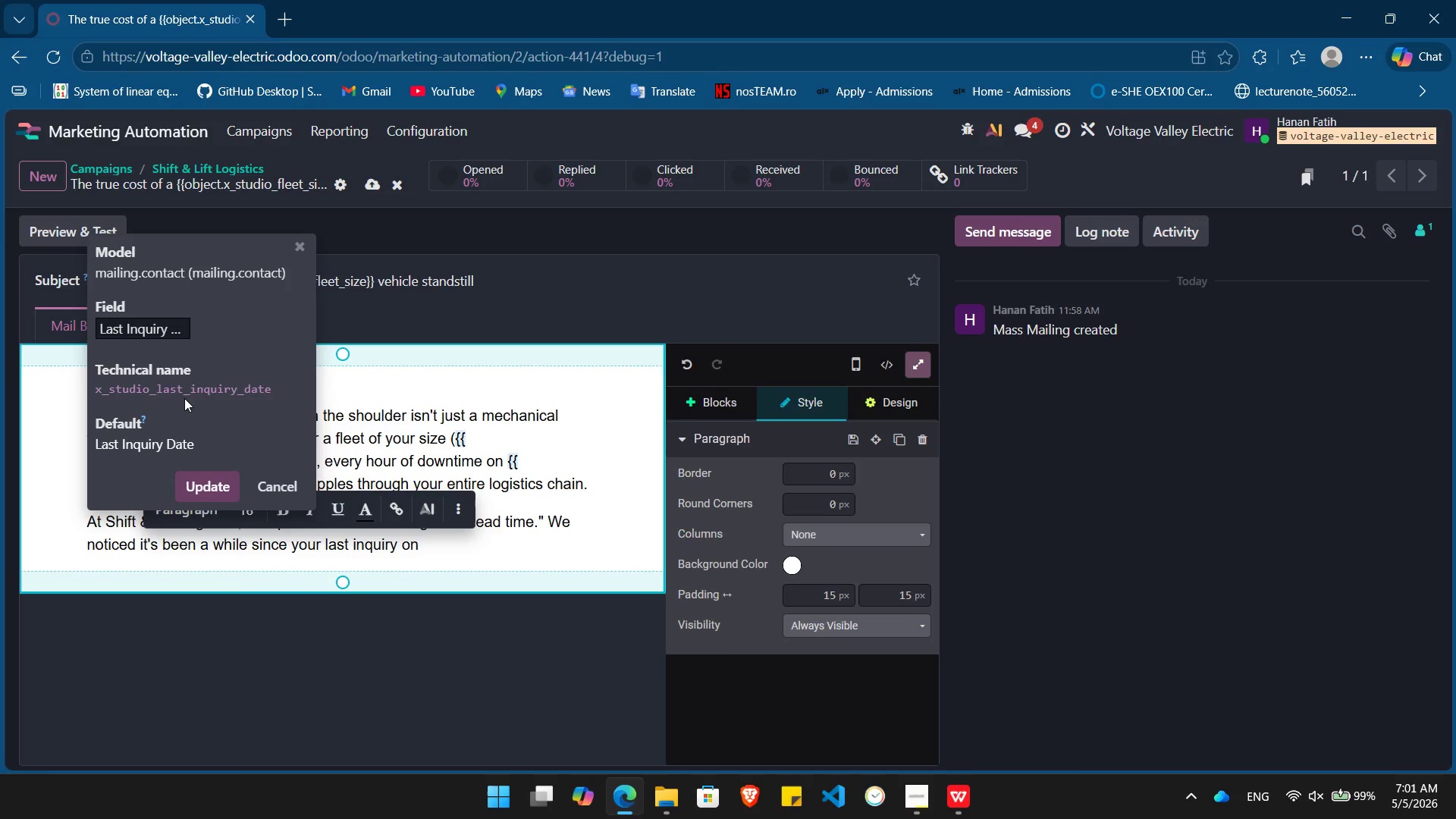 
double_click([184, 398])
 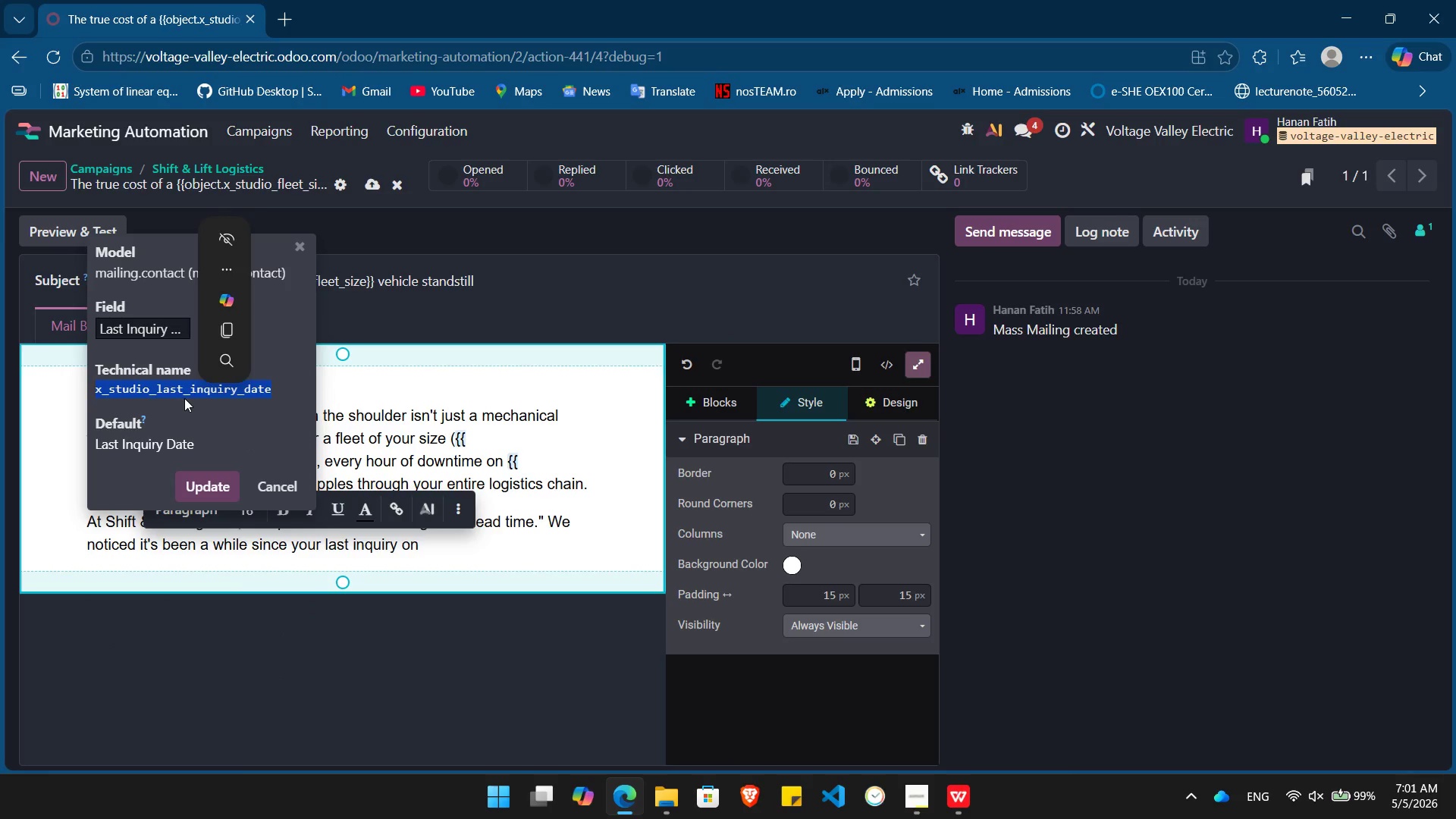 
key(Control+C)
 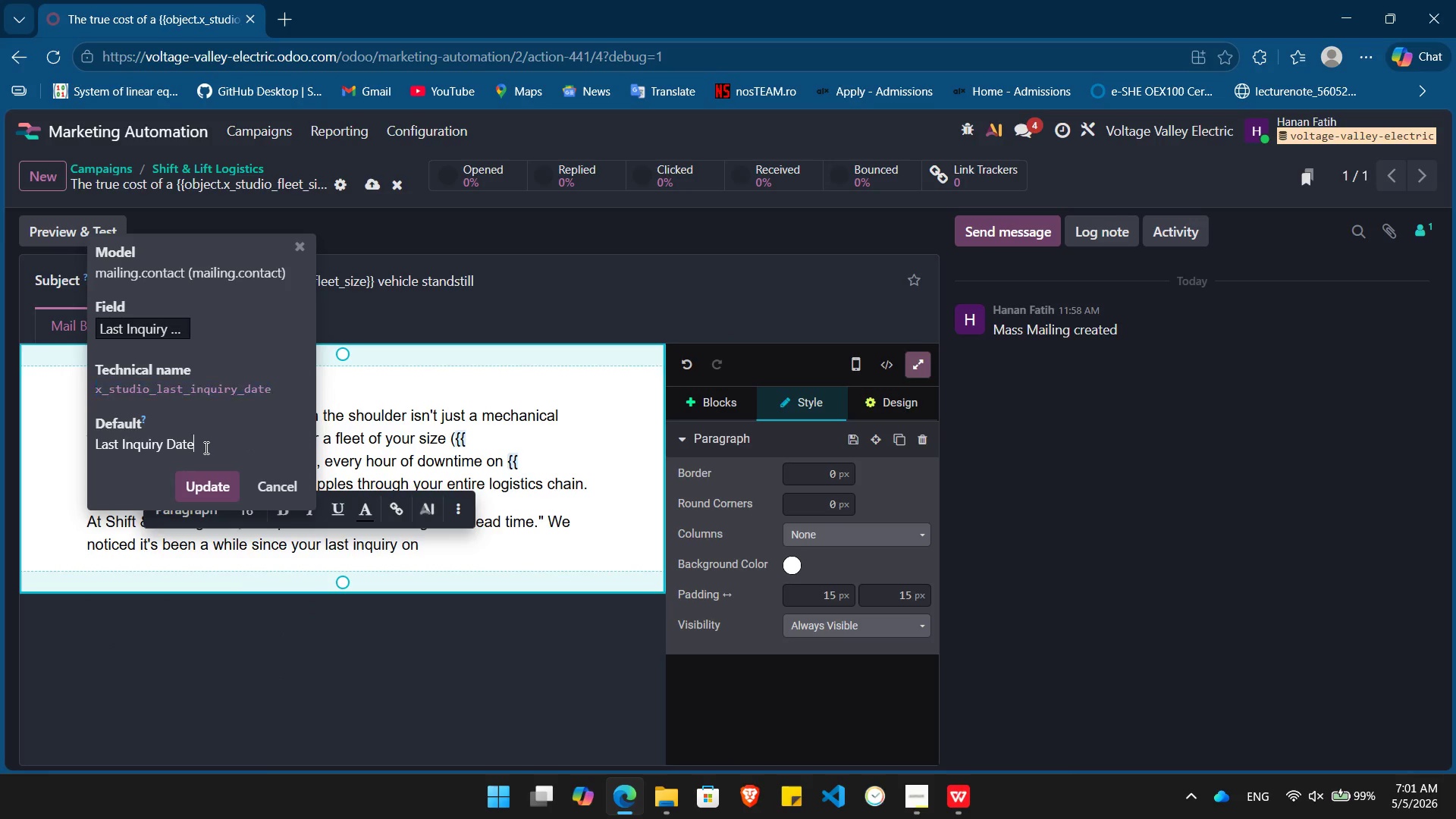 
double_click([205, 447])
 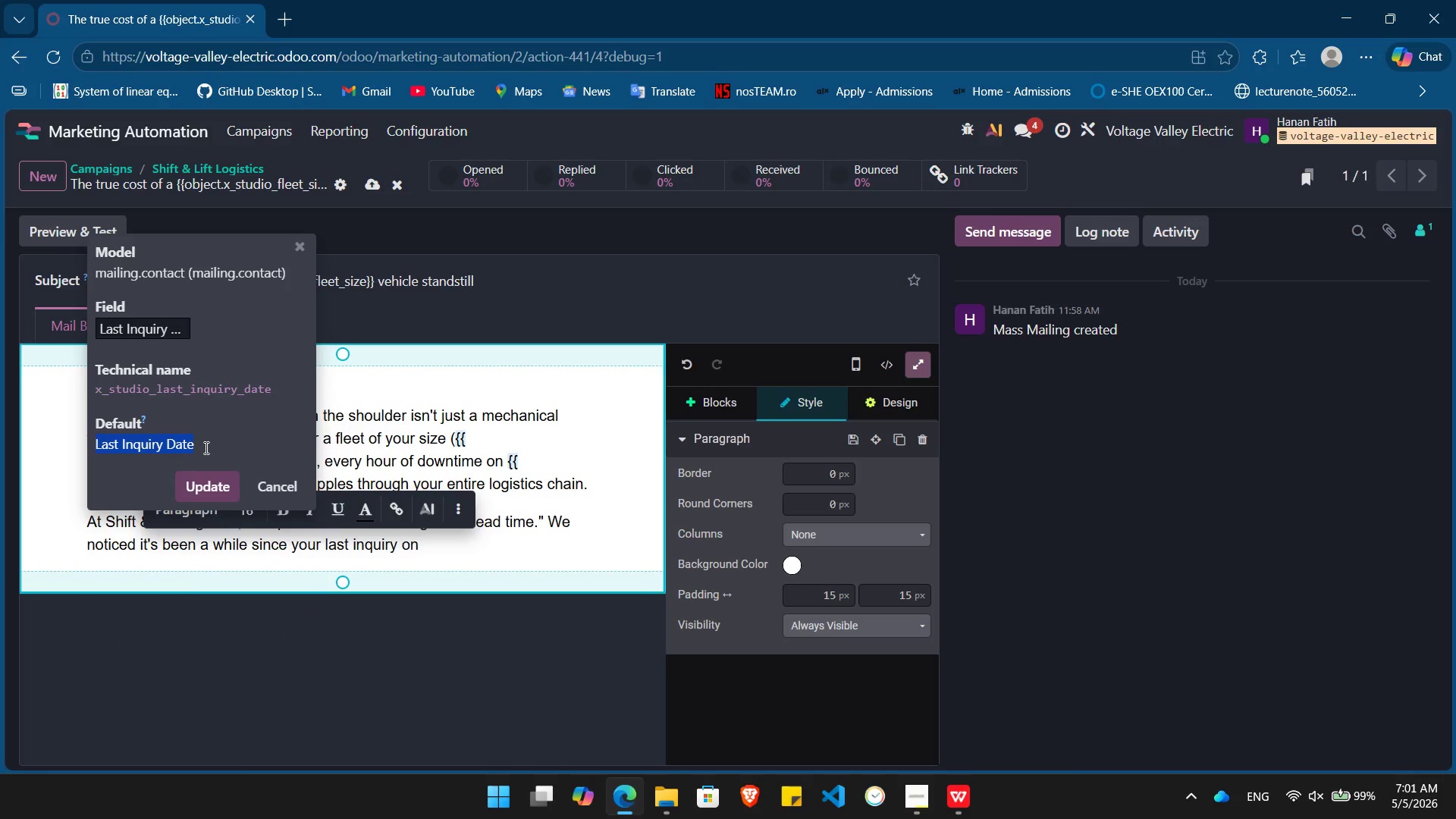 
triple_click([205, 447])
 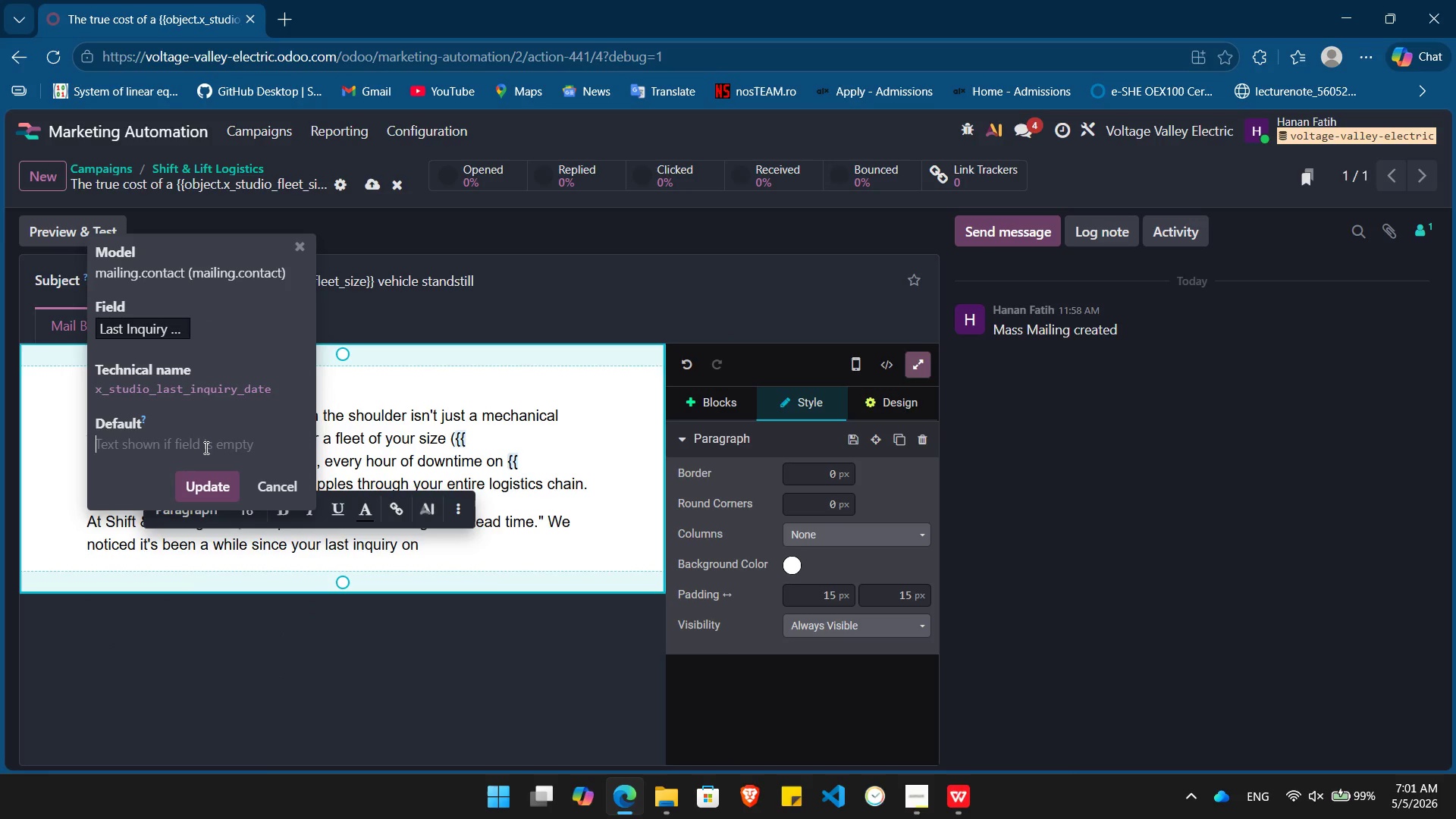 
key(Backspace)
type({{ object.)
 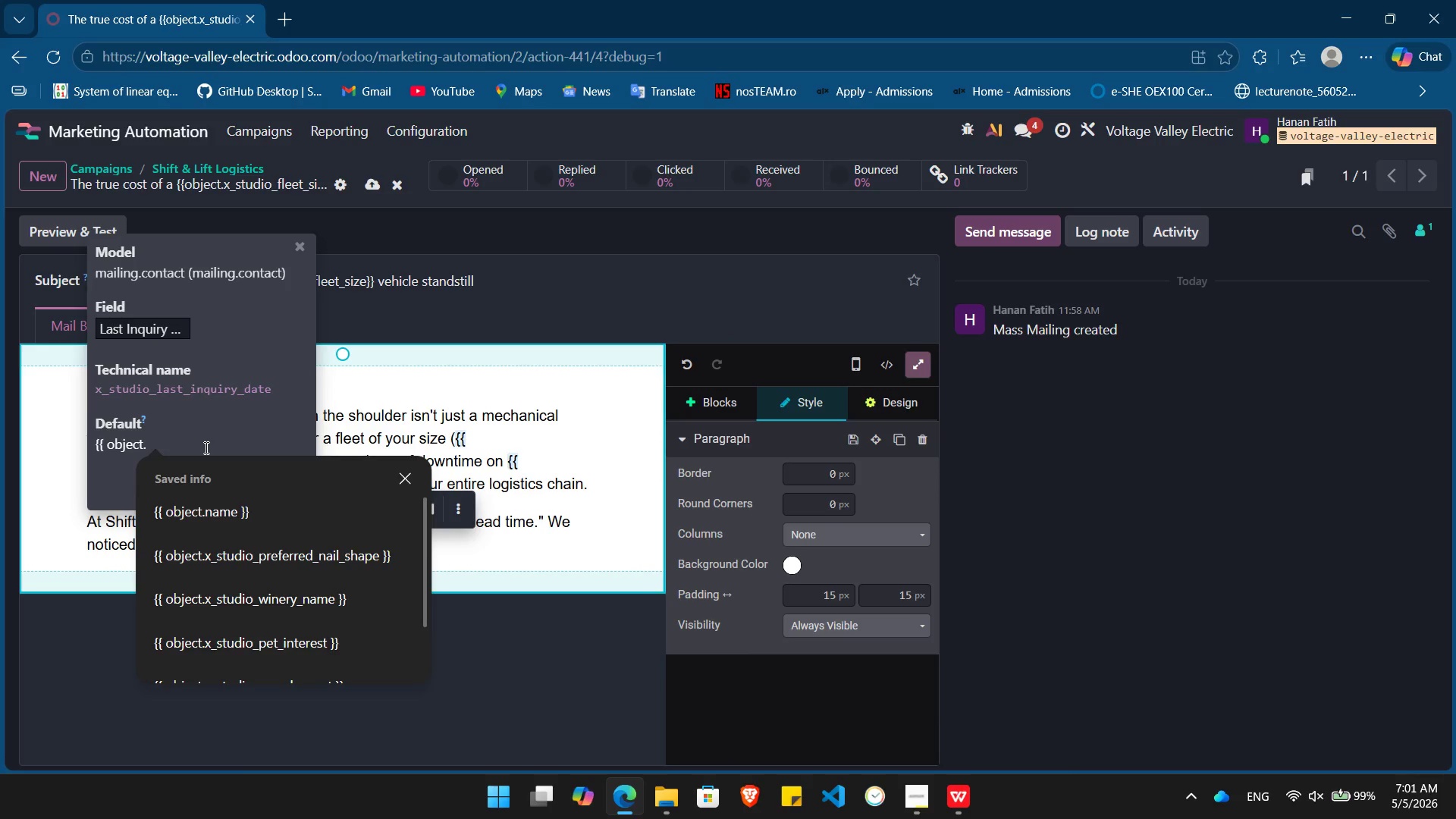 
key(Control+ControlLeft)
 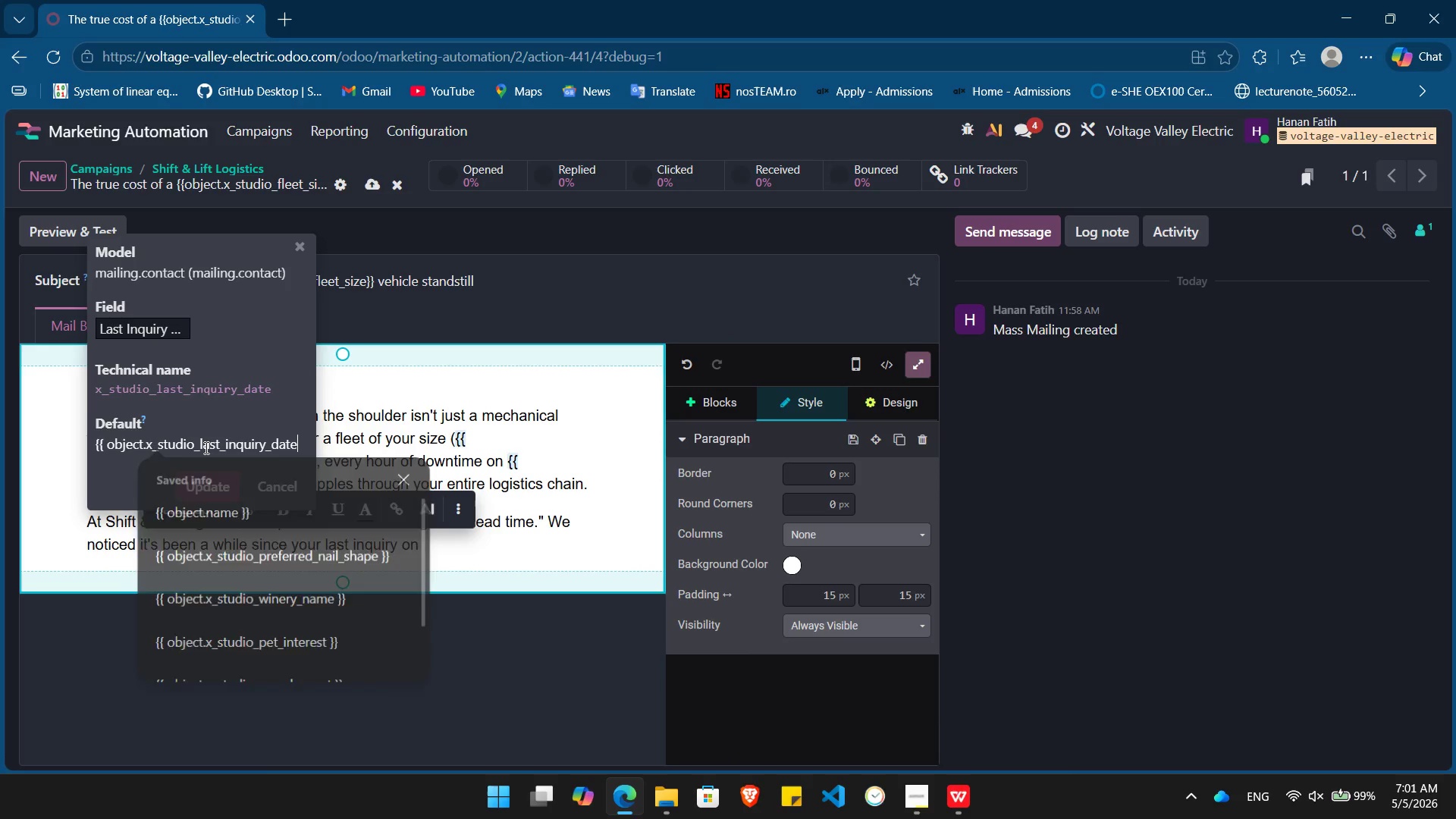 
key(Control+V)
 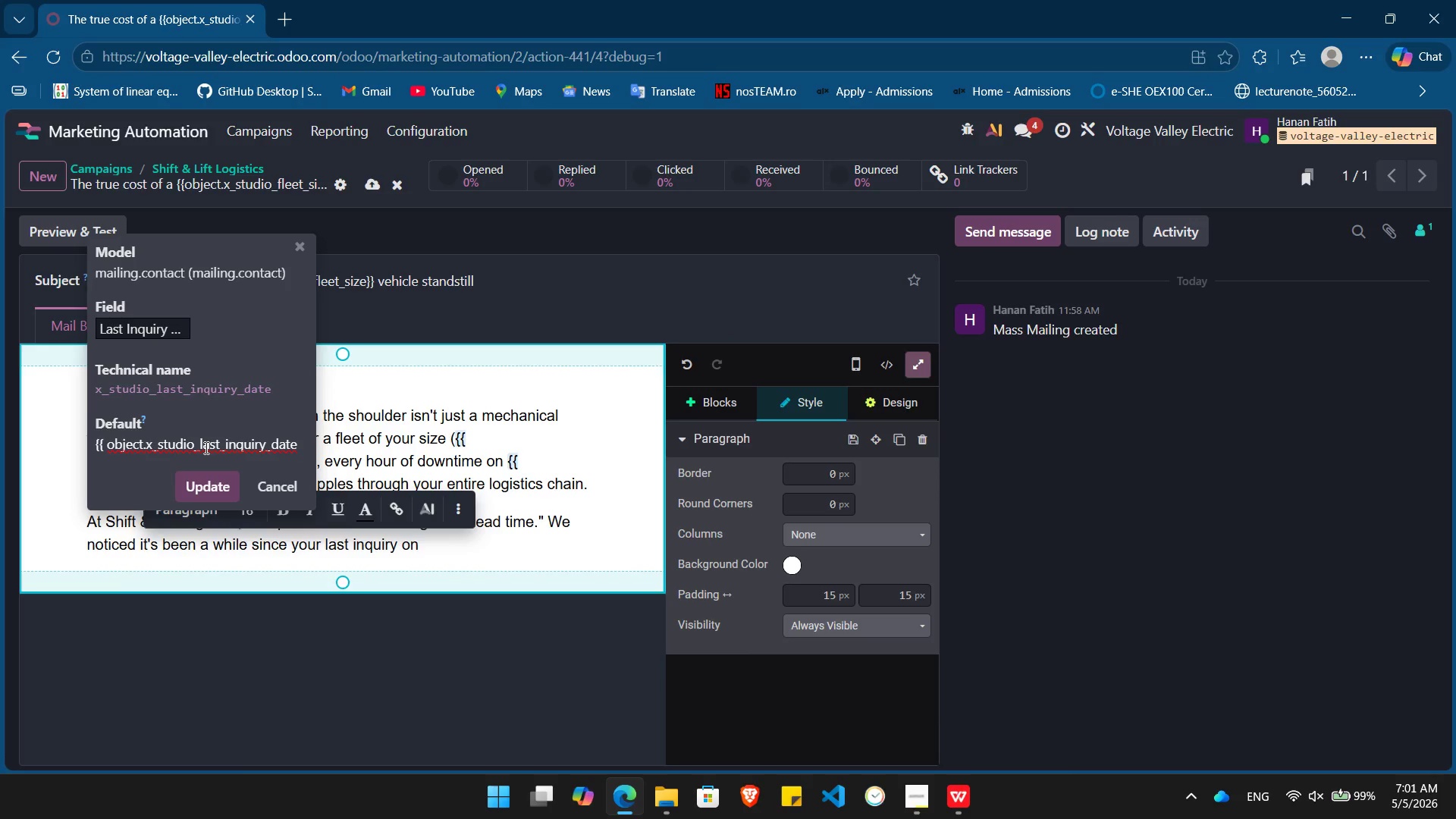 
key(Space)
 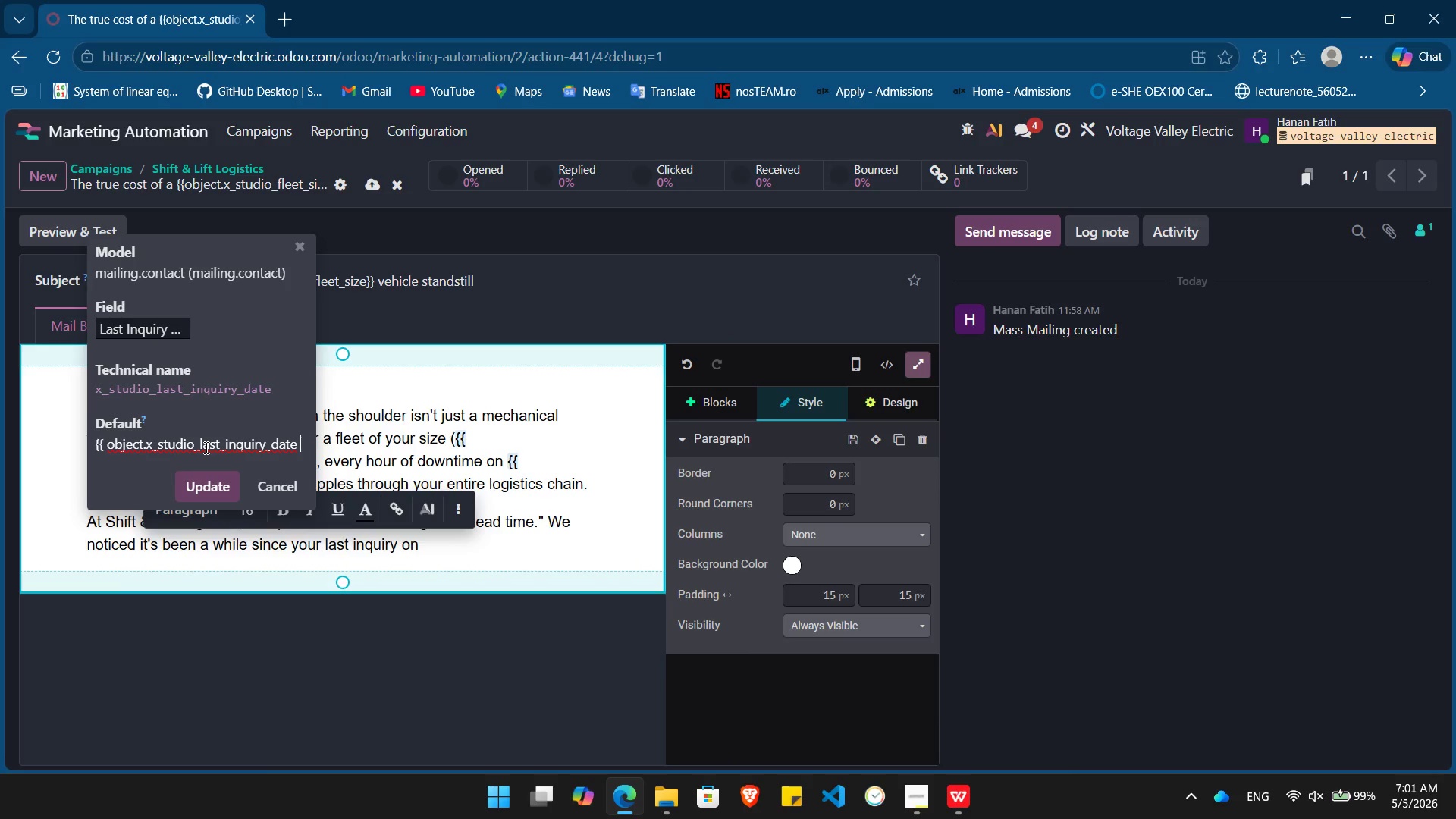 
key(Shift+BracketRight)
 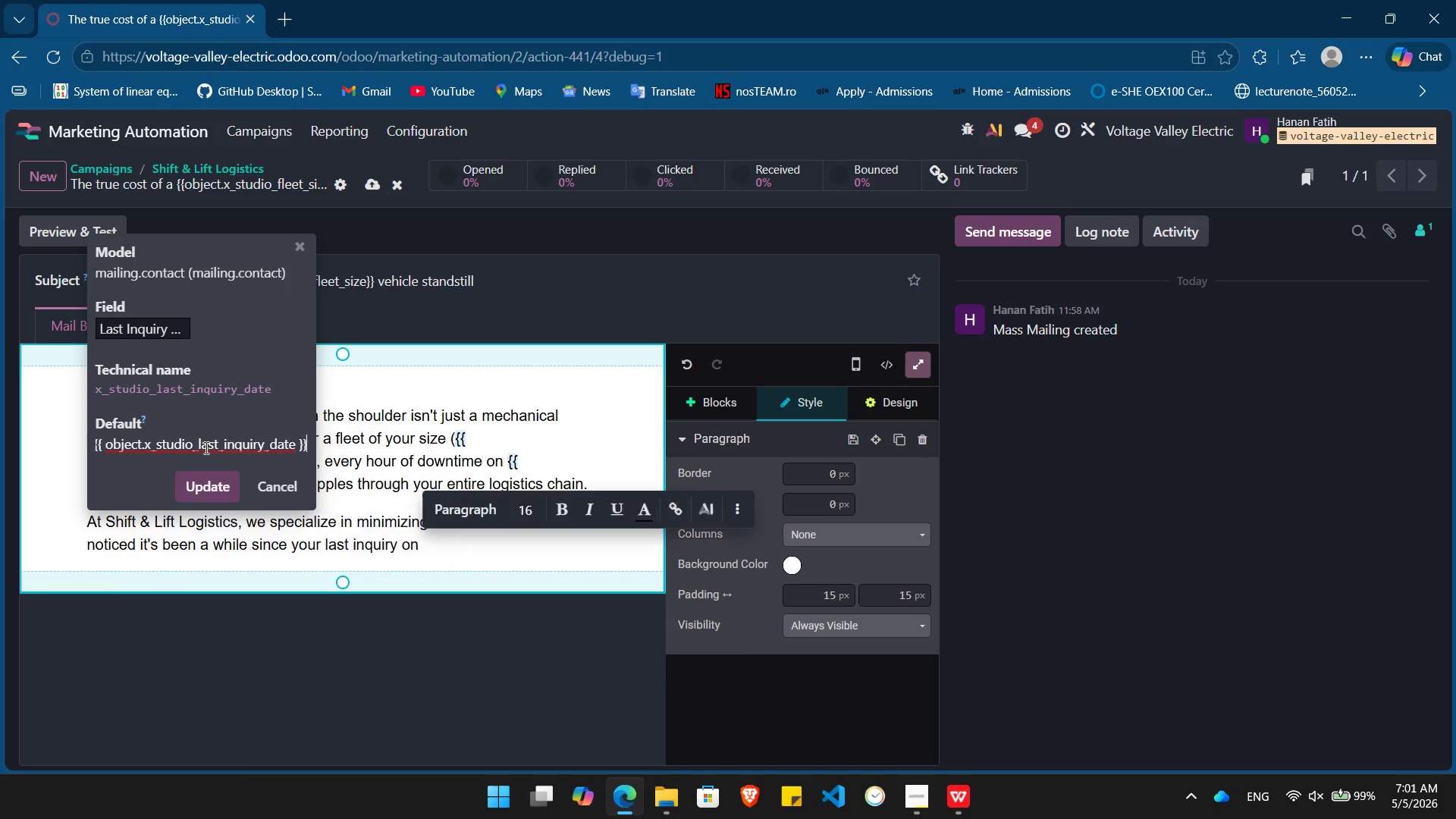 
key(Shift+BracketRight)
 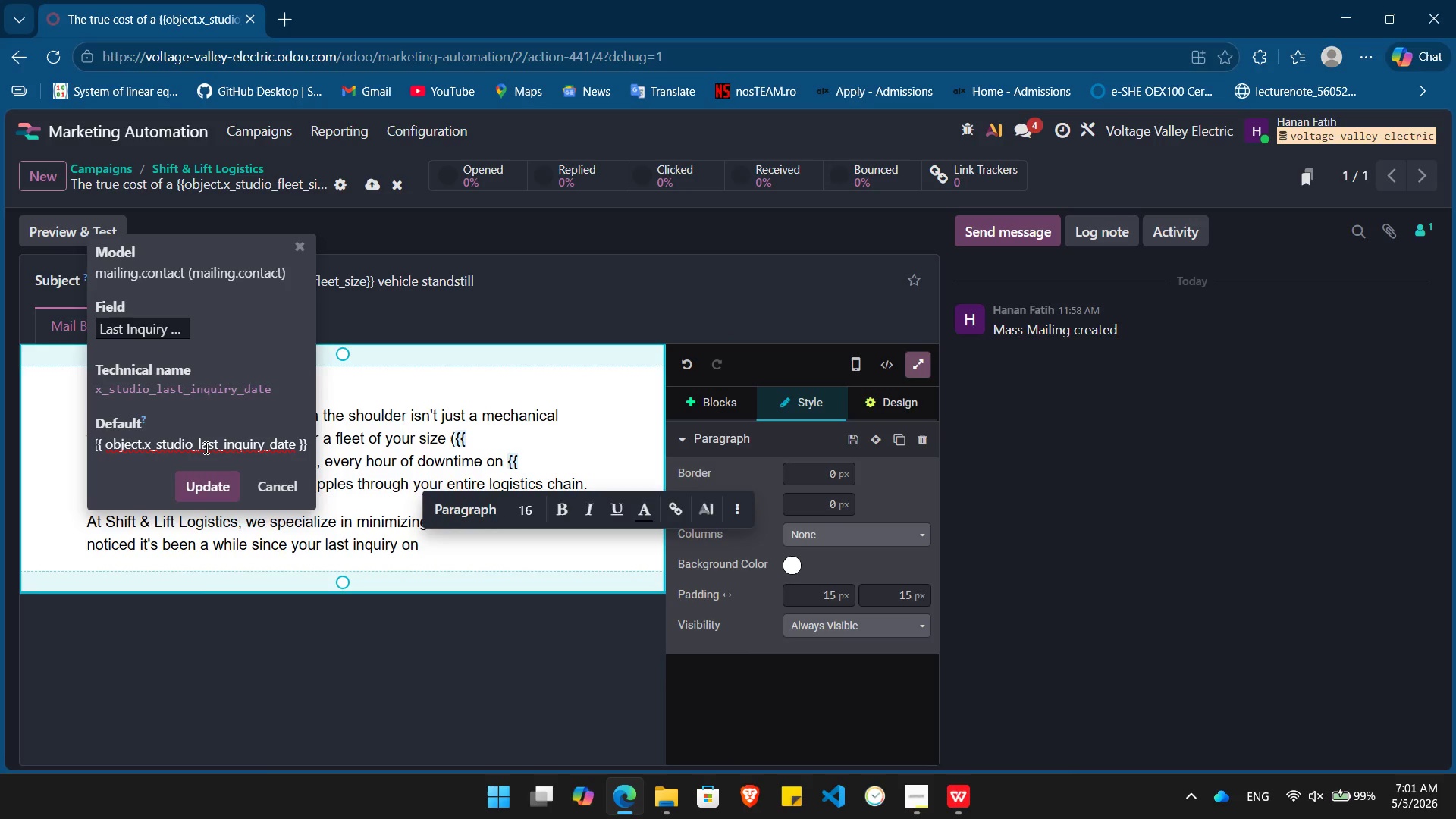 
key(Enter)
 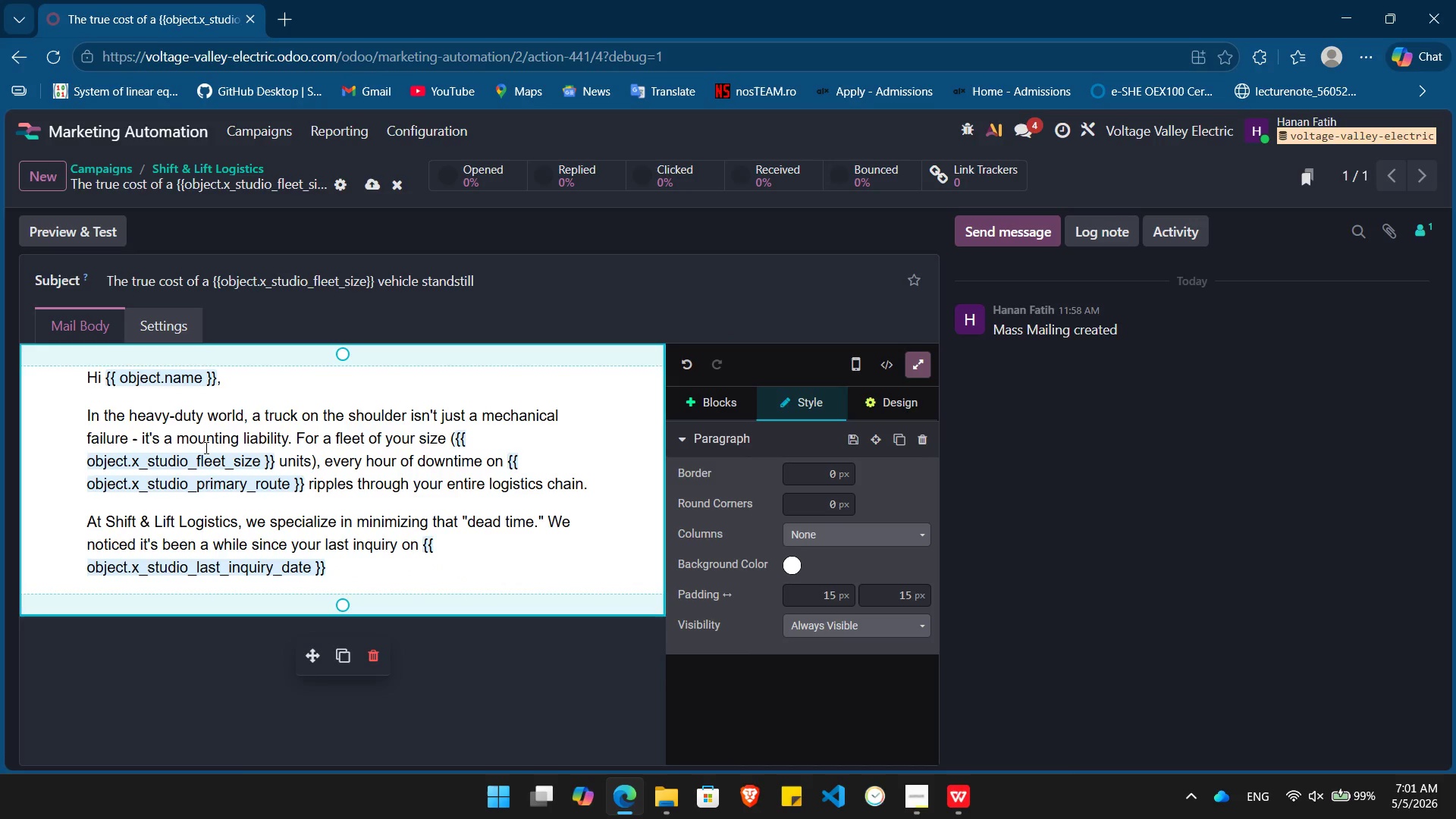 
type(, and we wanted to share our latest doentime mitigation audit. This guide)
 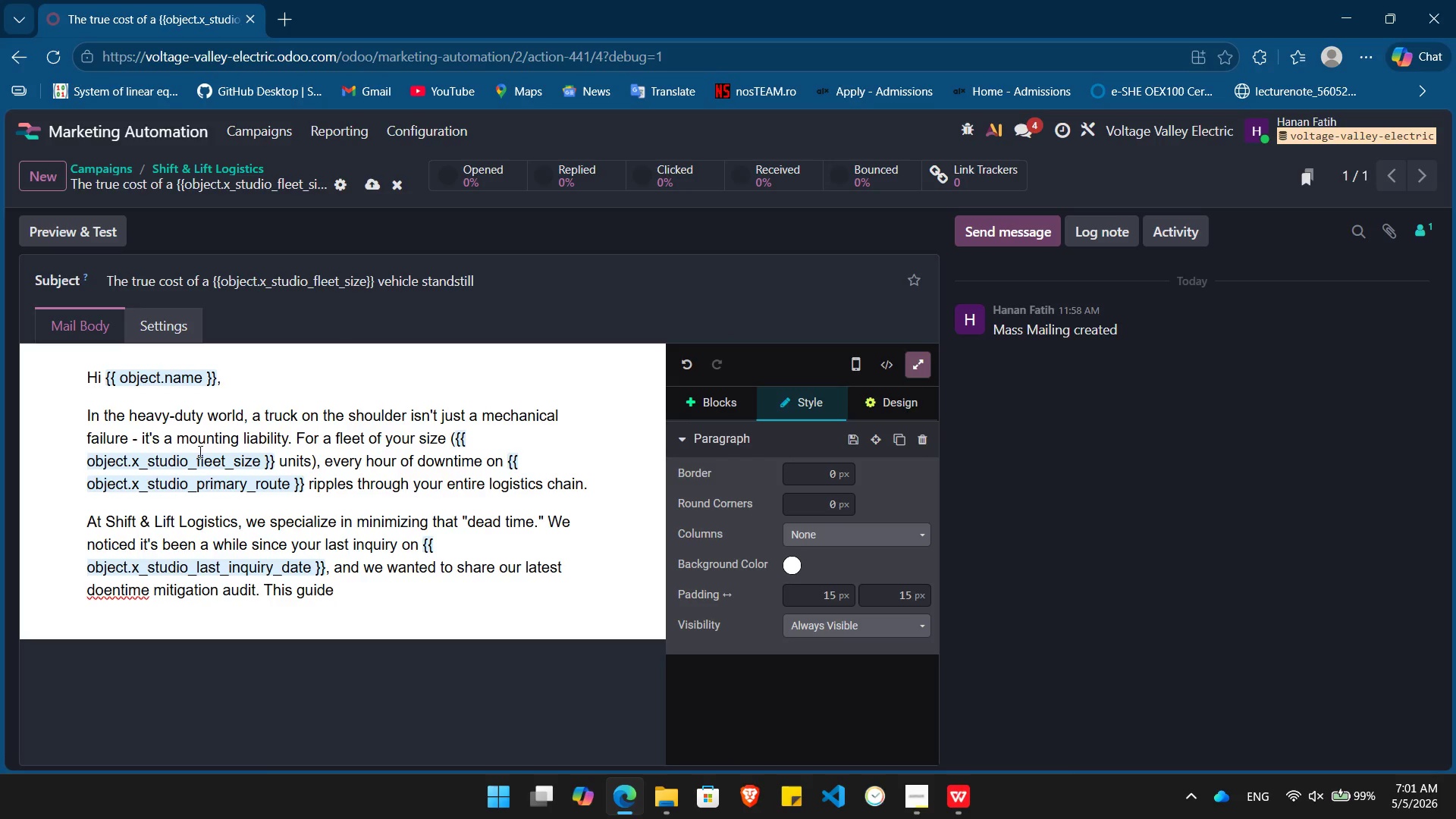 
left_click([112, 595])
 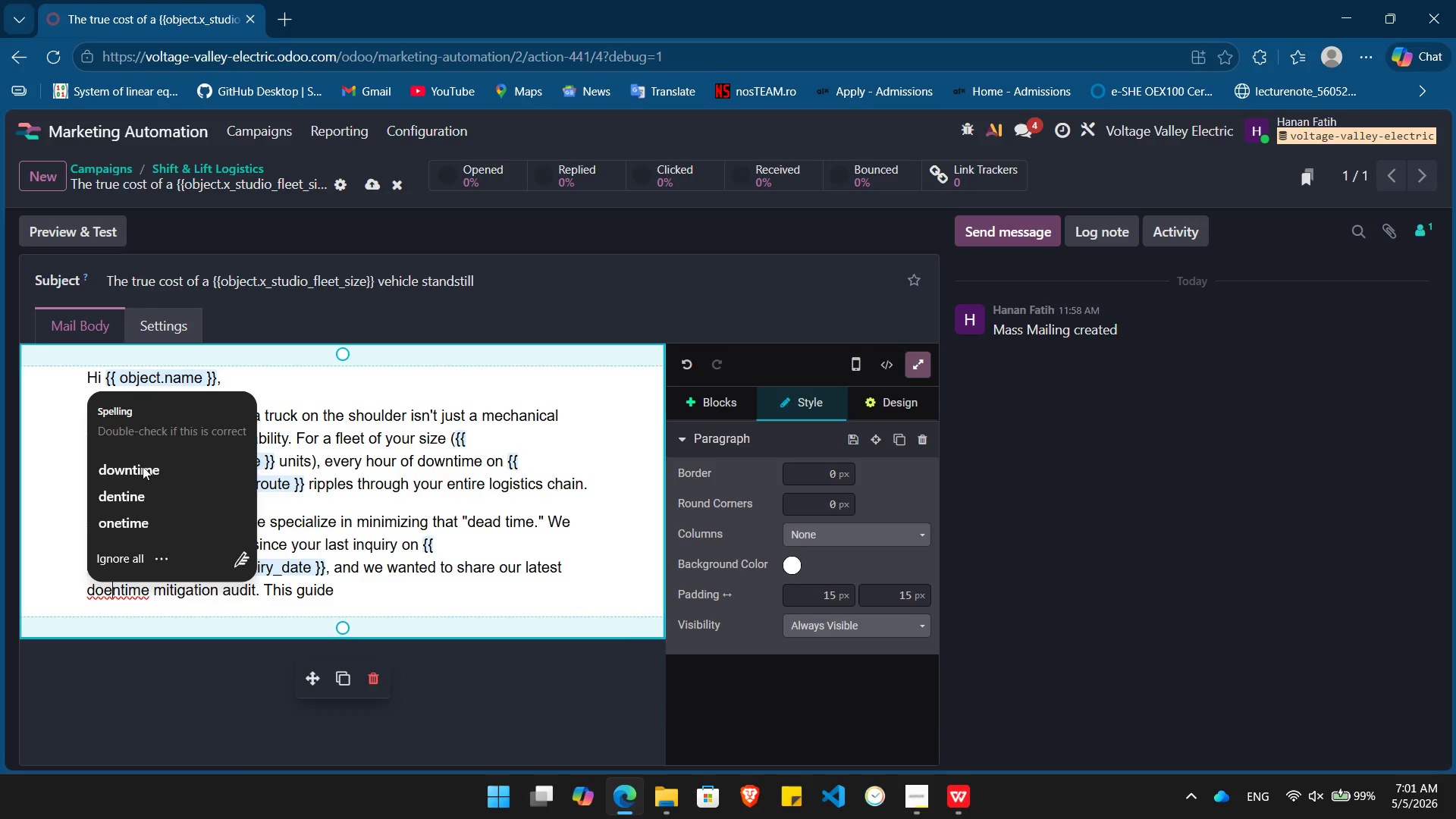 
left_click([142, 474])
 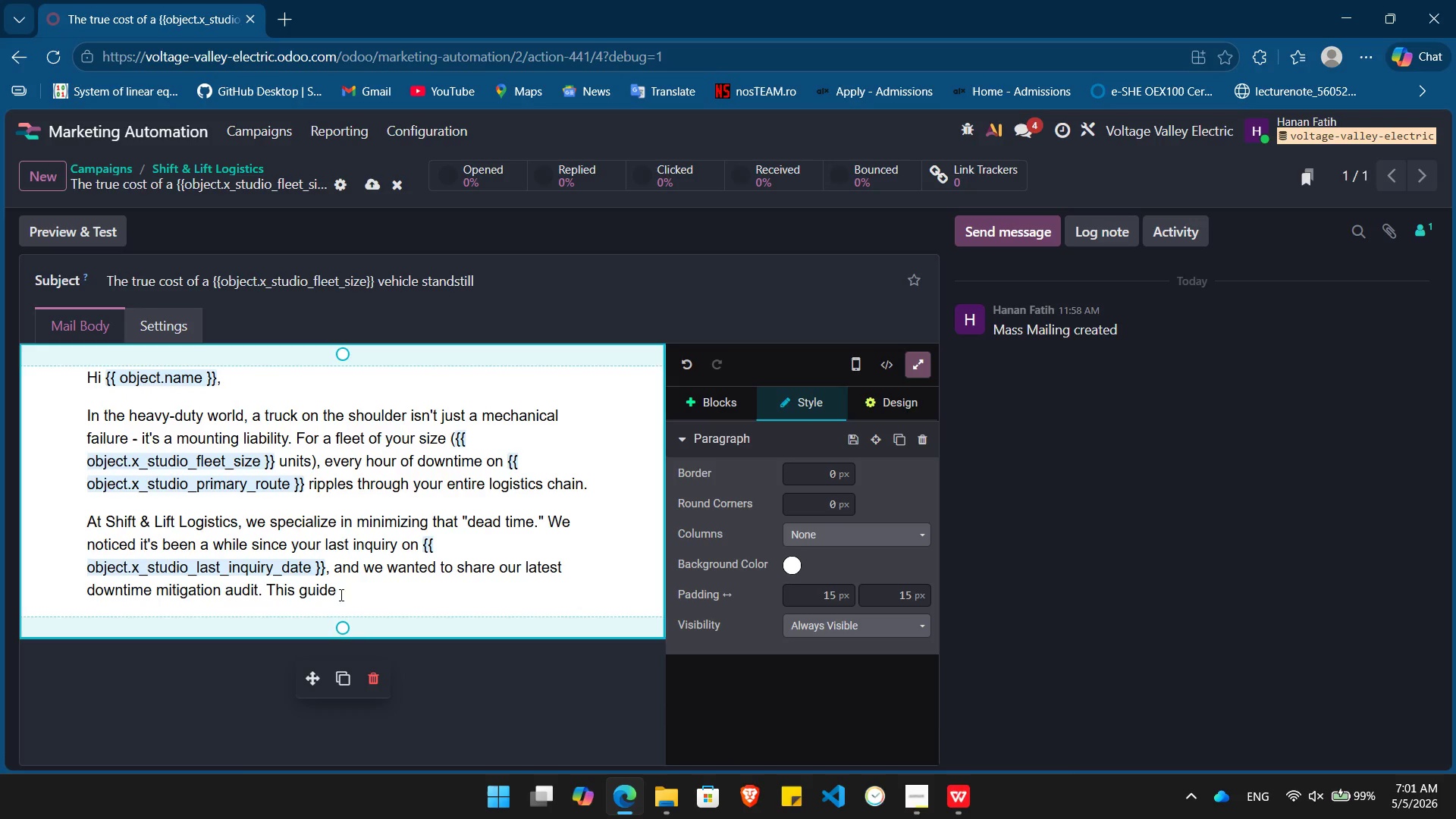 
left_click([347, 595])
 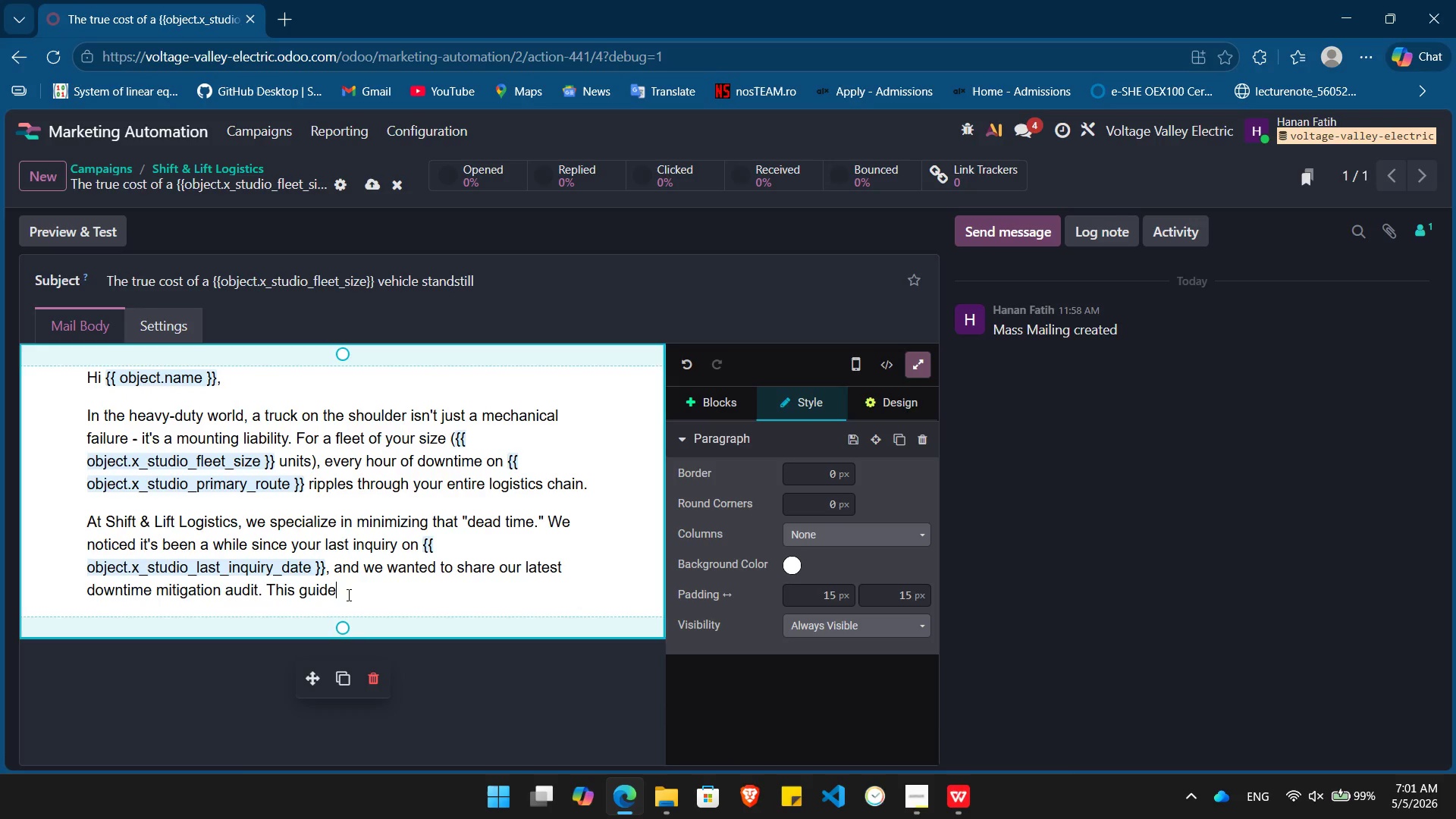 
type( helps fleet managers identify the hidden costd)
key(Backspace)
type(s of recovery delays before they hit the bottom line.)
 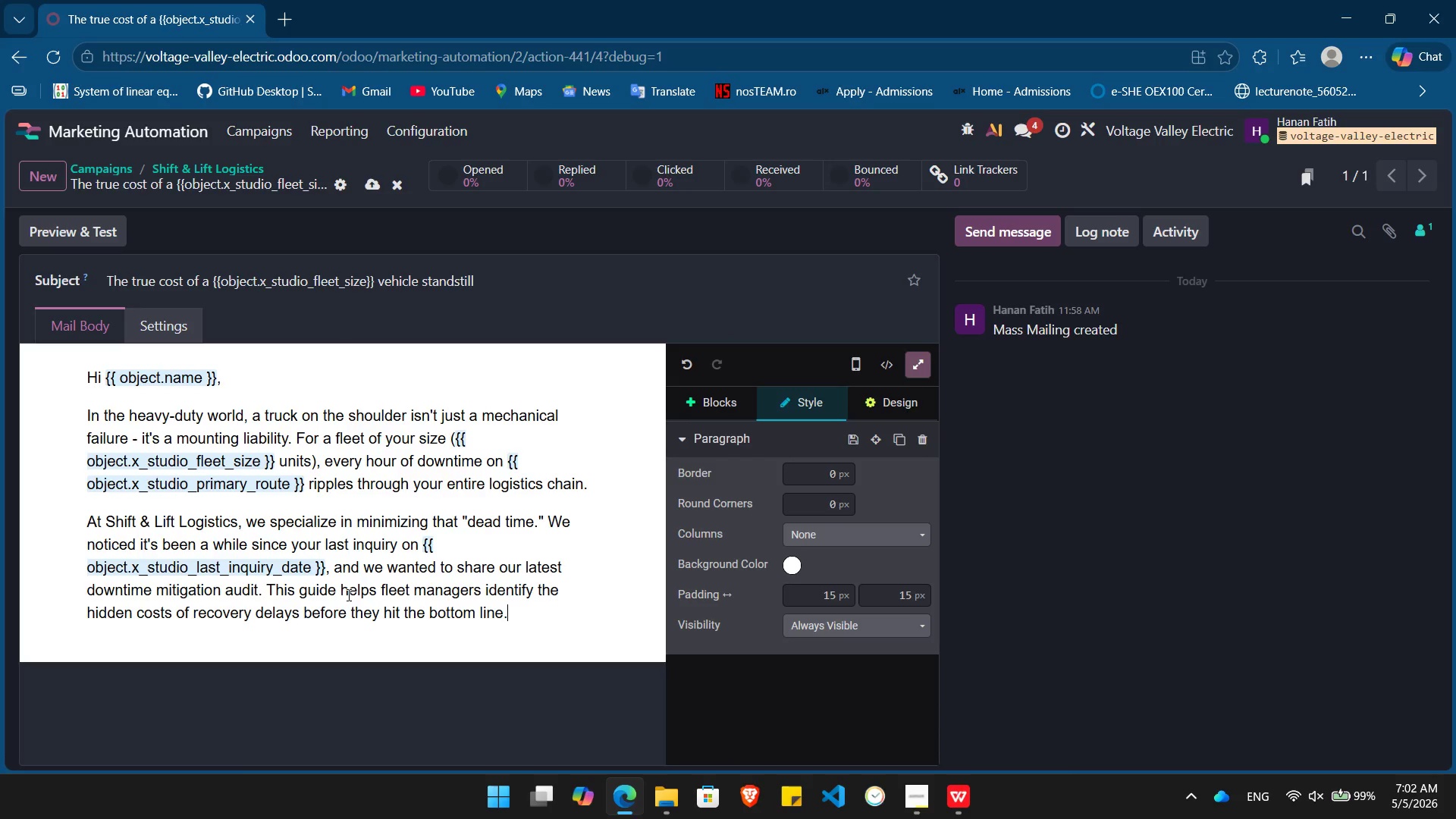 
key(Enter)
 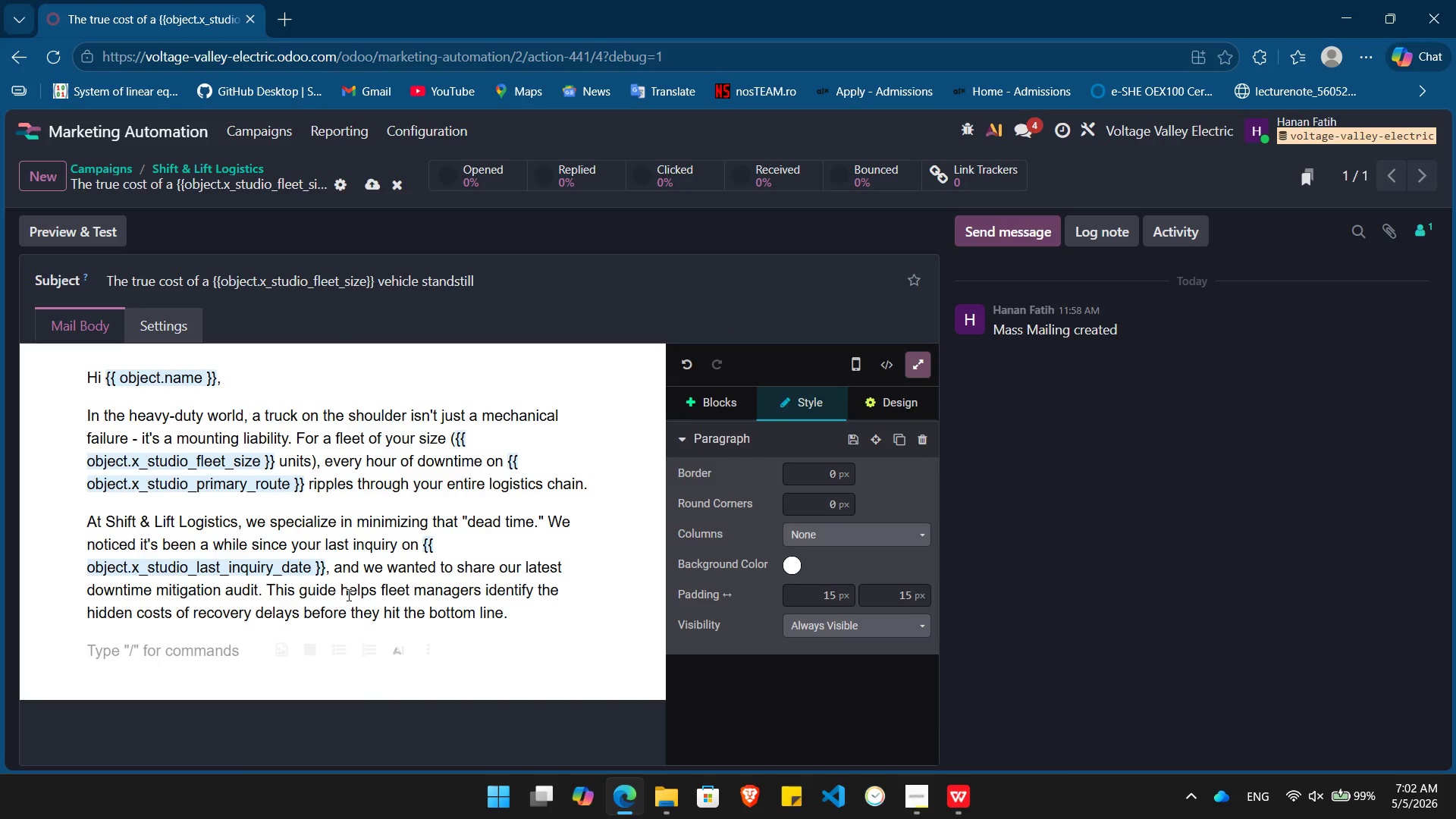 
type(/butt)
 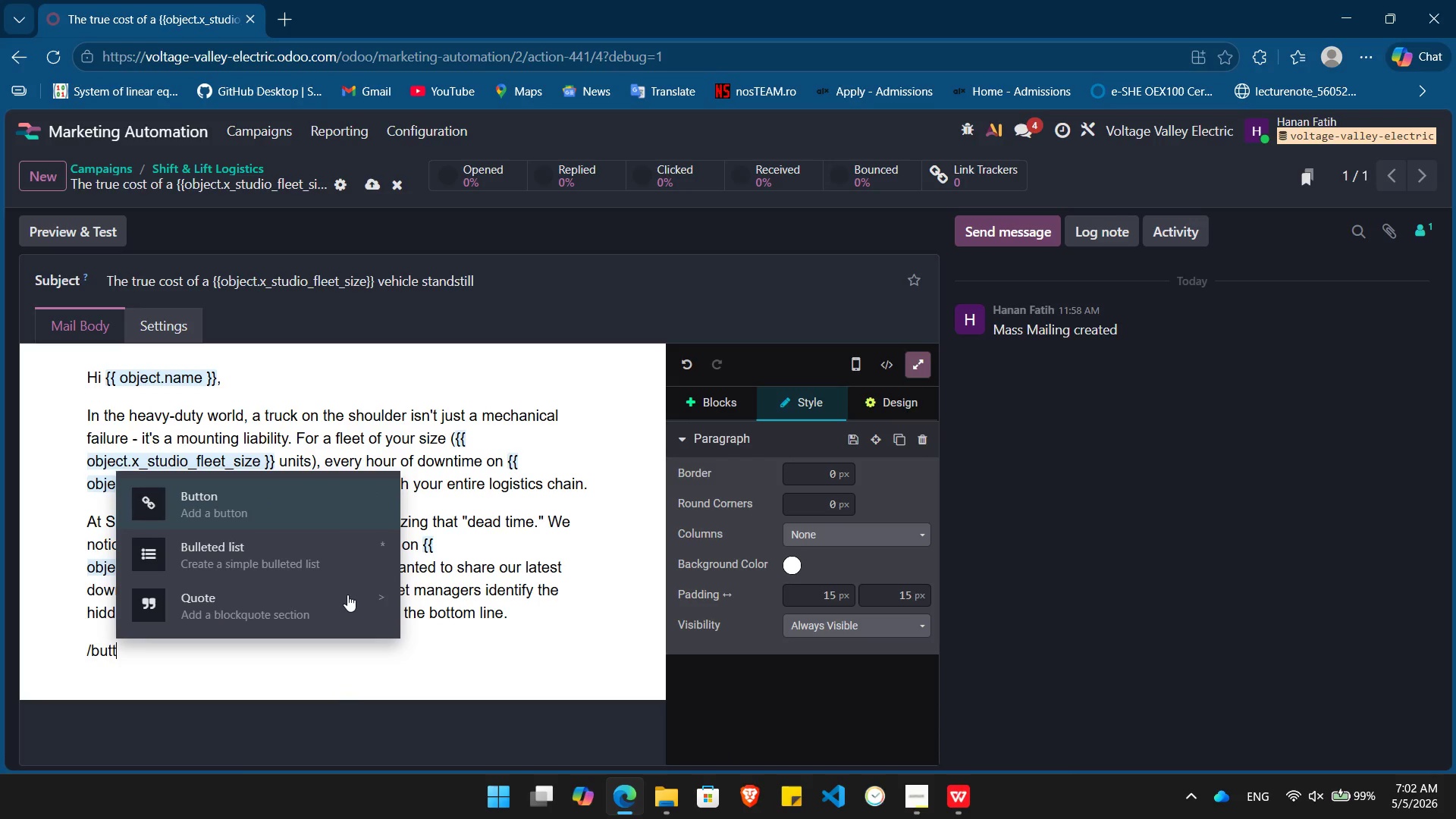 
key(Enter)
 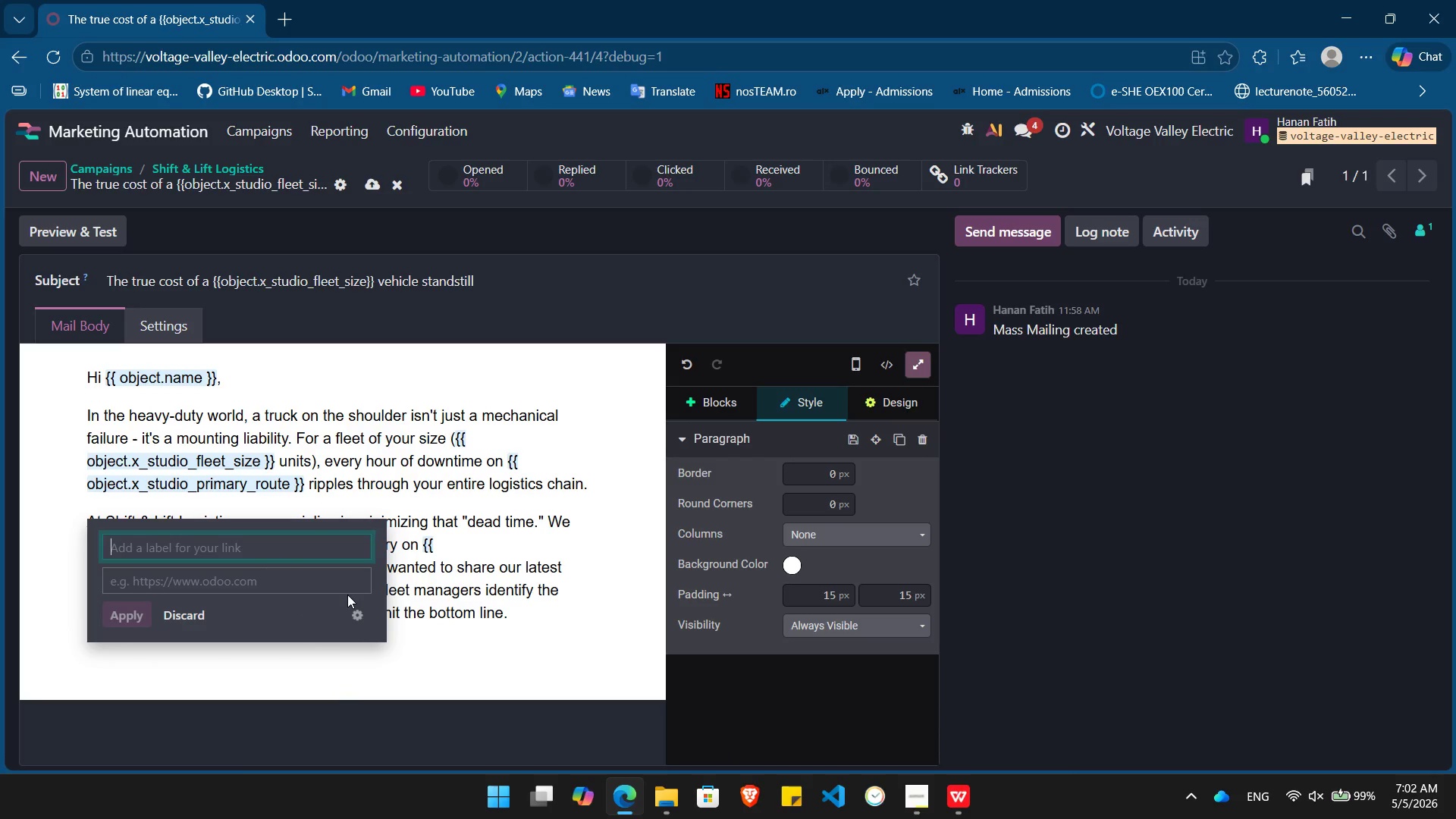 
type(View Donw)
key(Backspace)
key(Backspace)
type(wntime Audit)
key(Tab)
type(#)
key(Backspace)
type(h)
 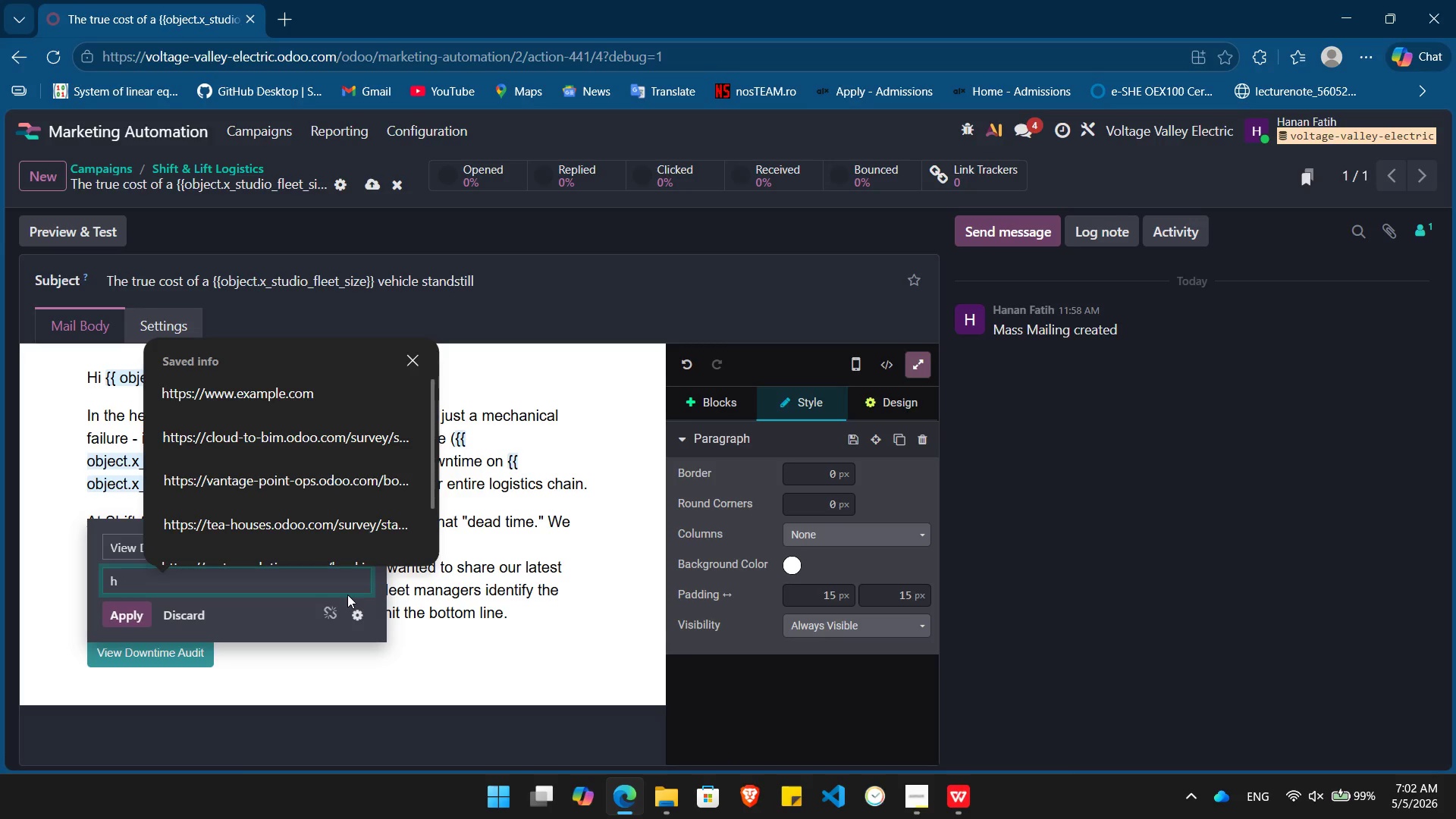 
key(ArrowDown)
 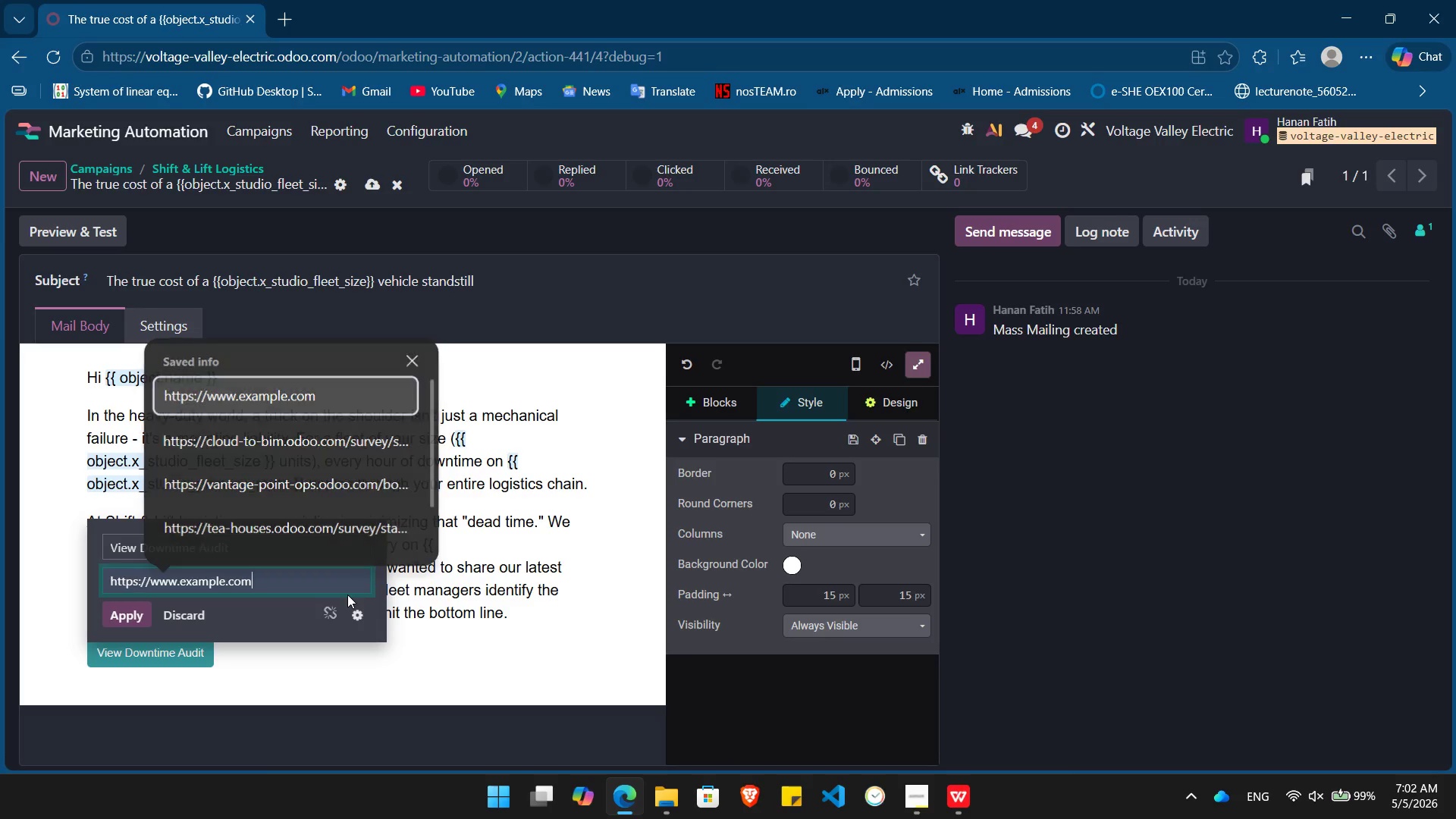 
key(Enter)
 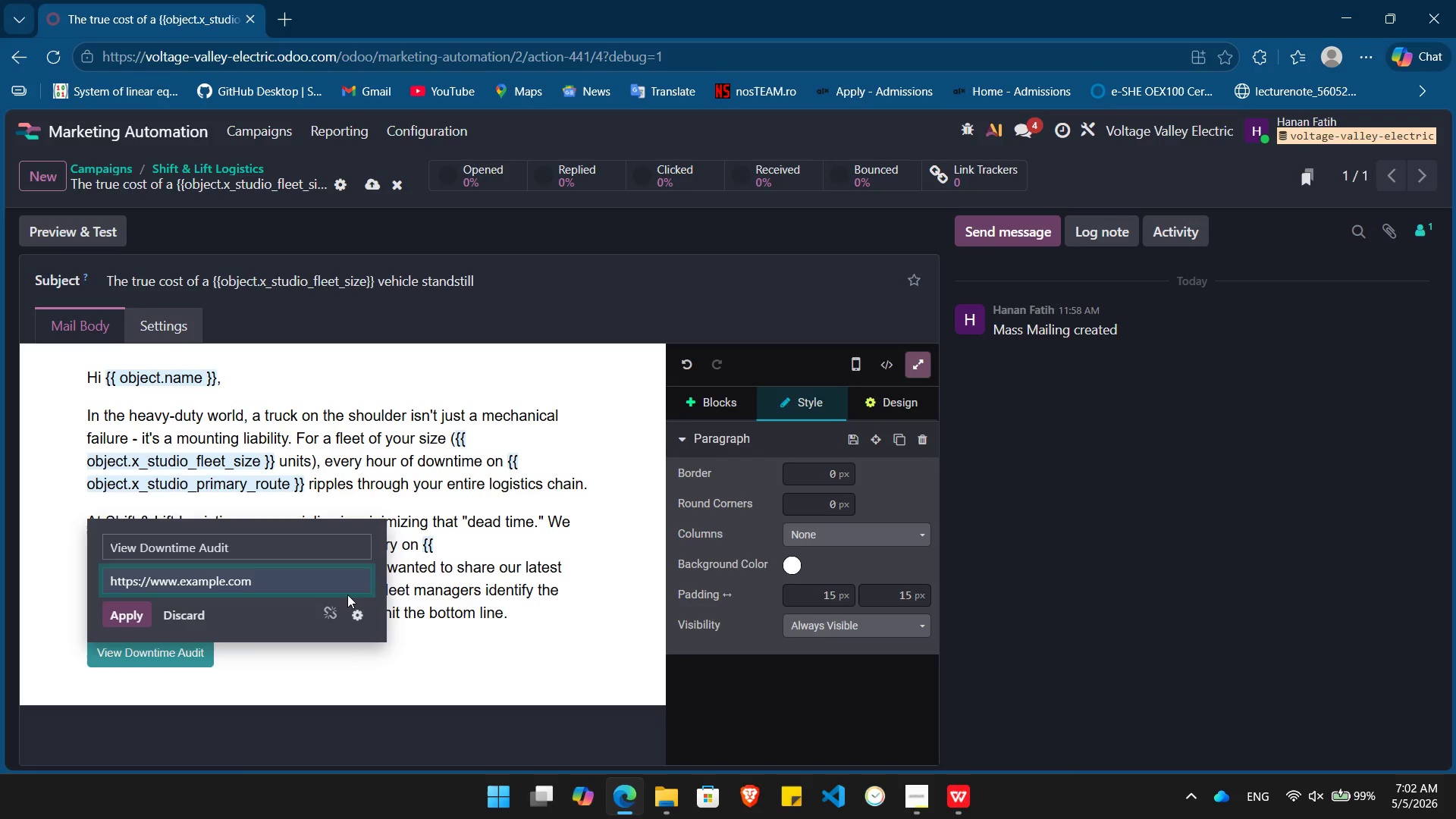 
key(Enter)
 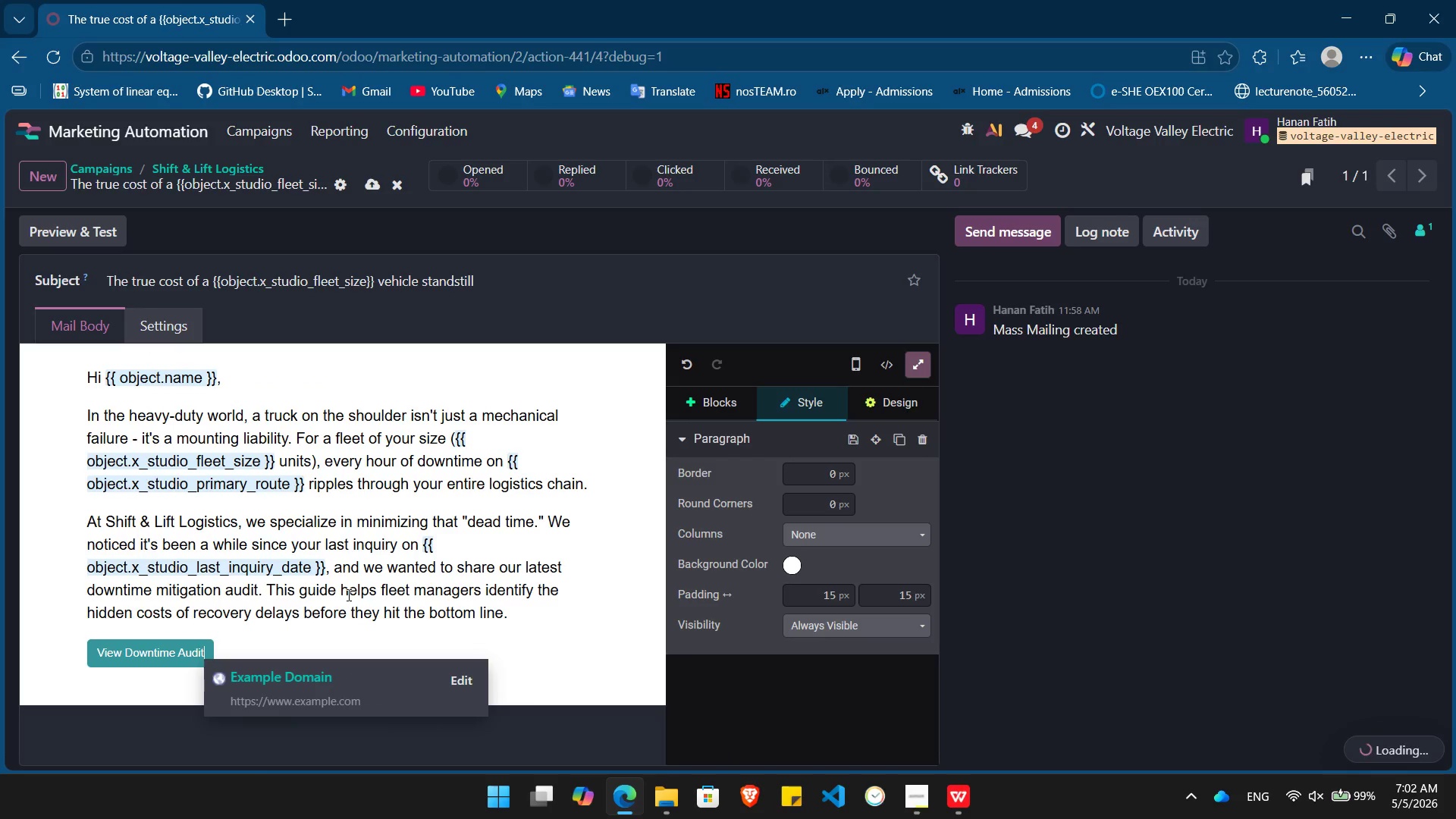 
key(Enter)
 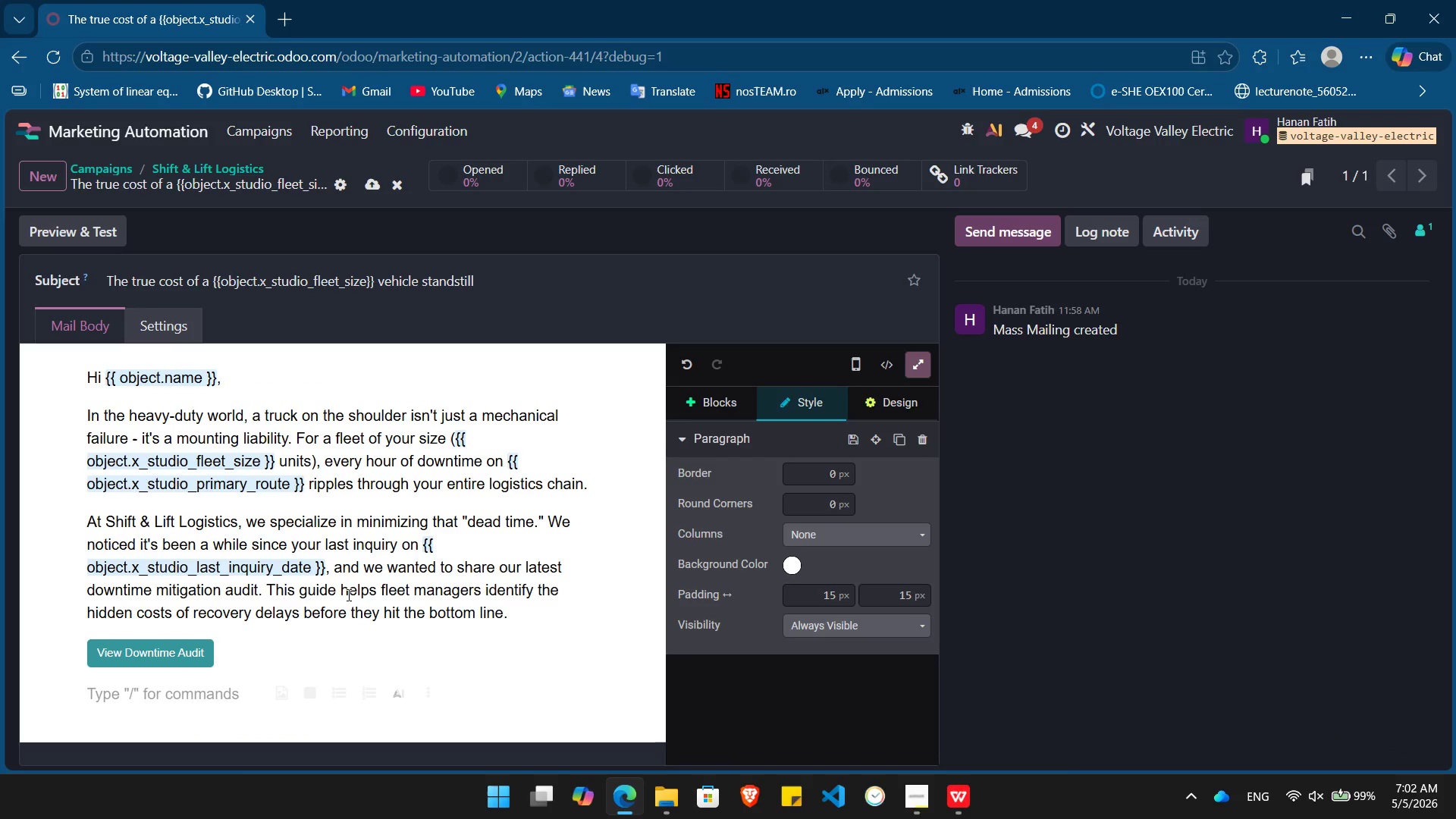 
type(Safe travels,)
 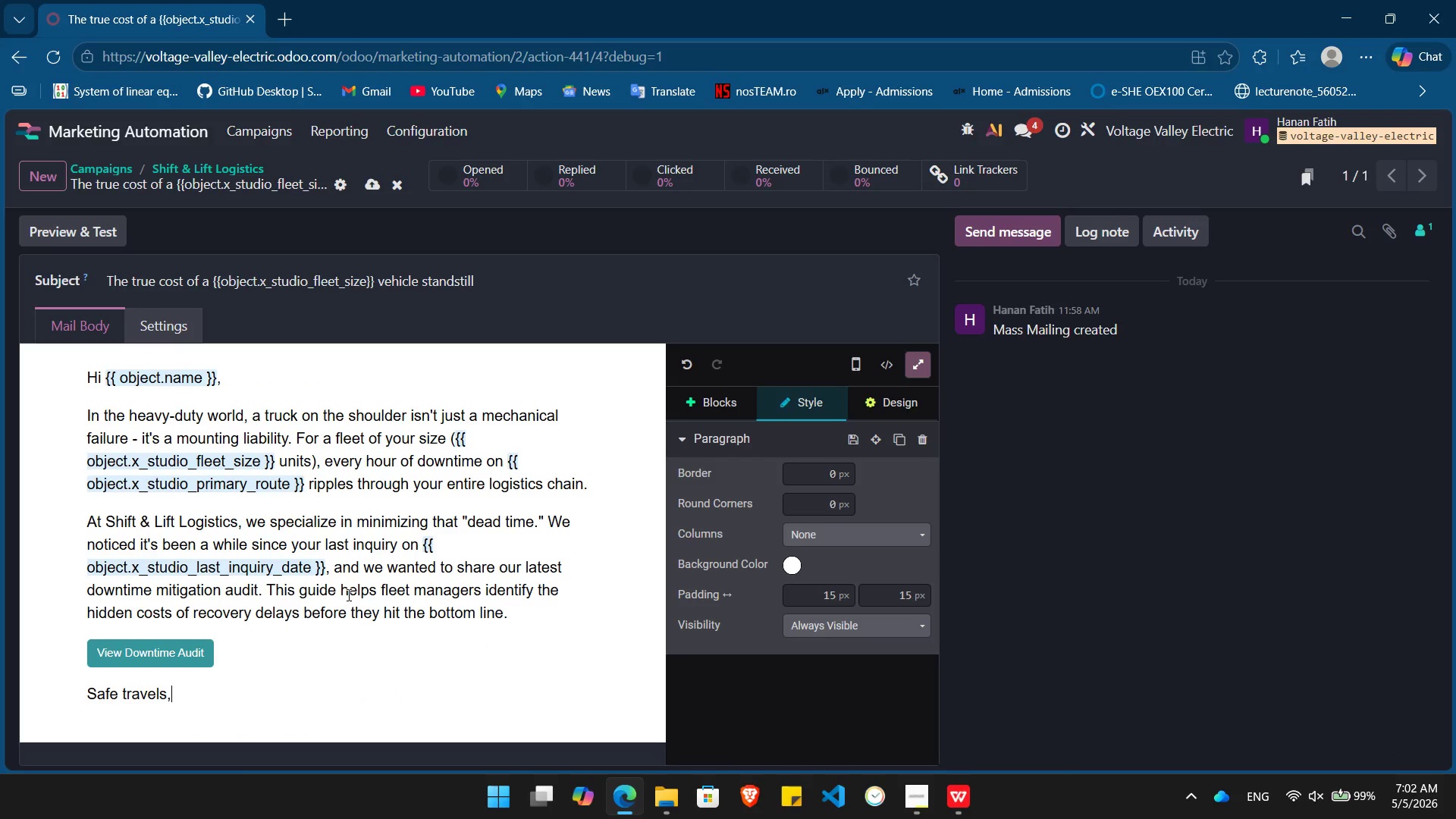 
key(Enter)
 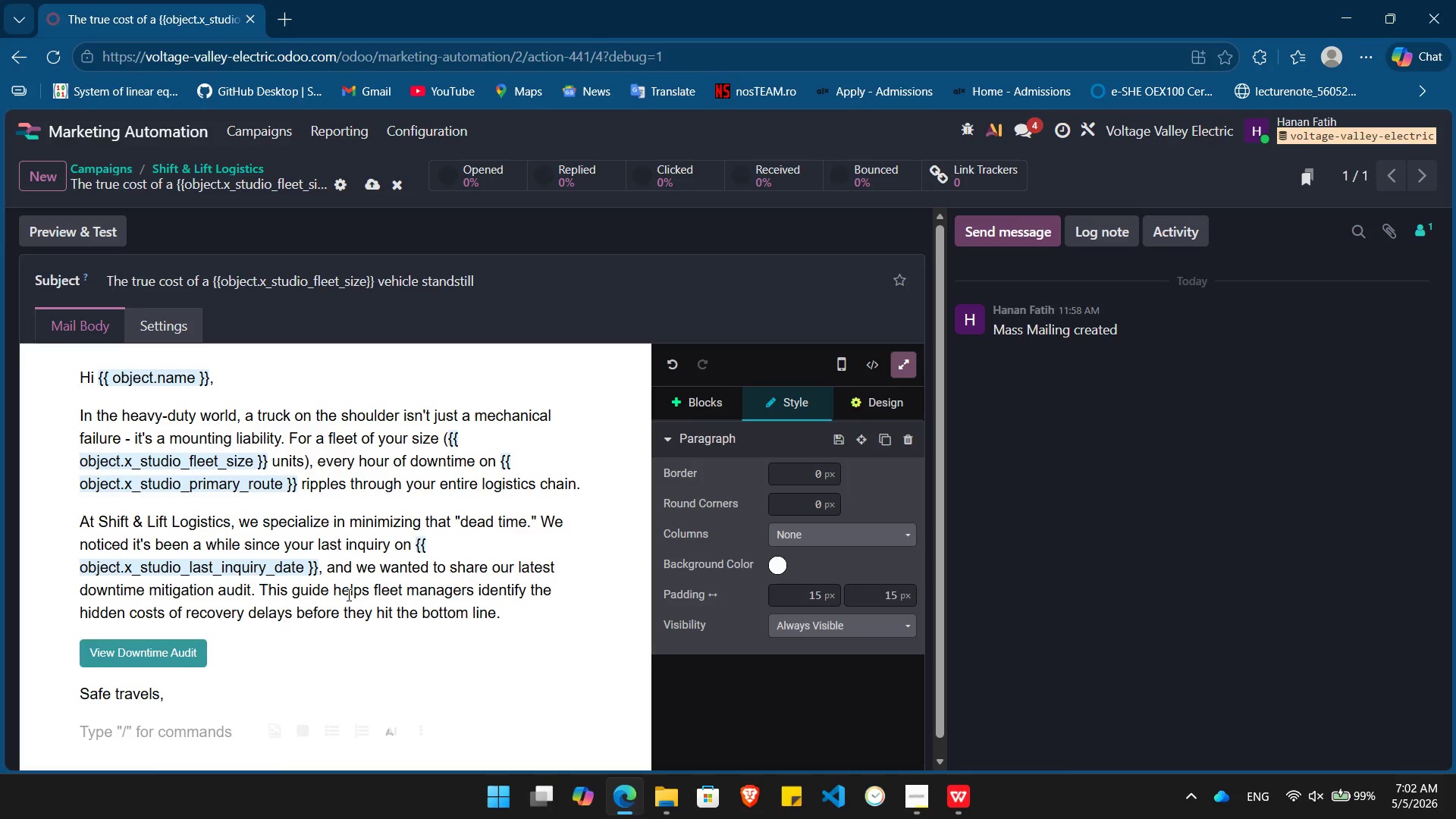 
key(Control+ControlLeft)
 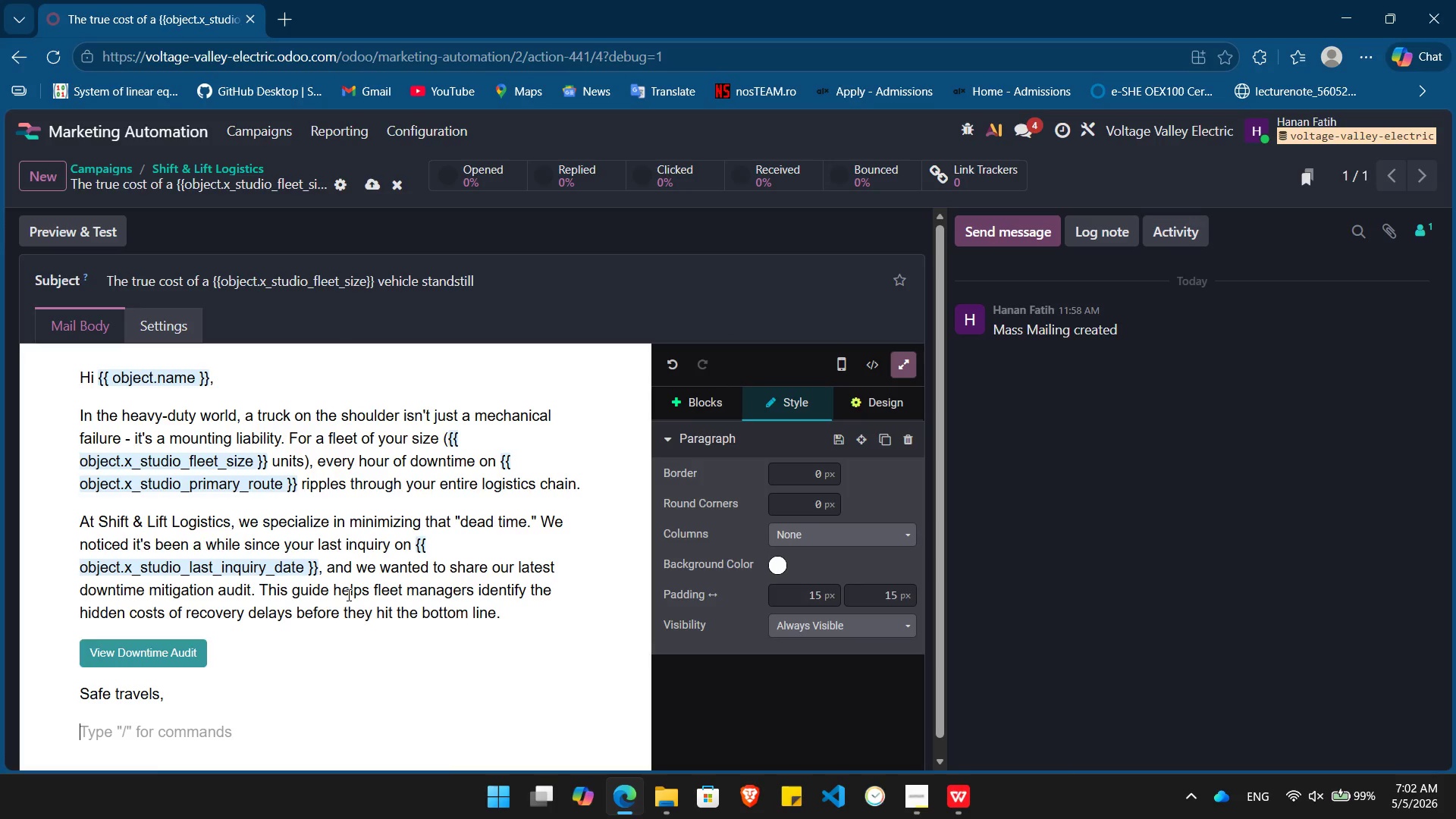 
key(Control+I)
 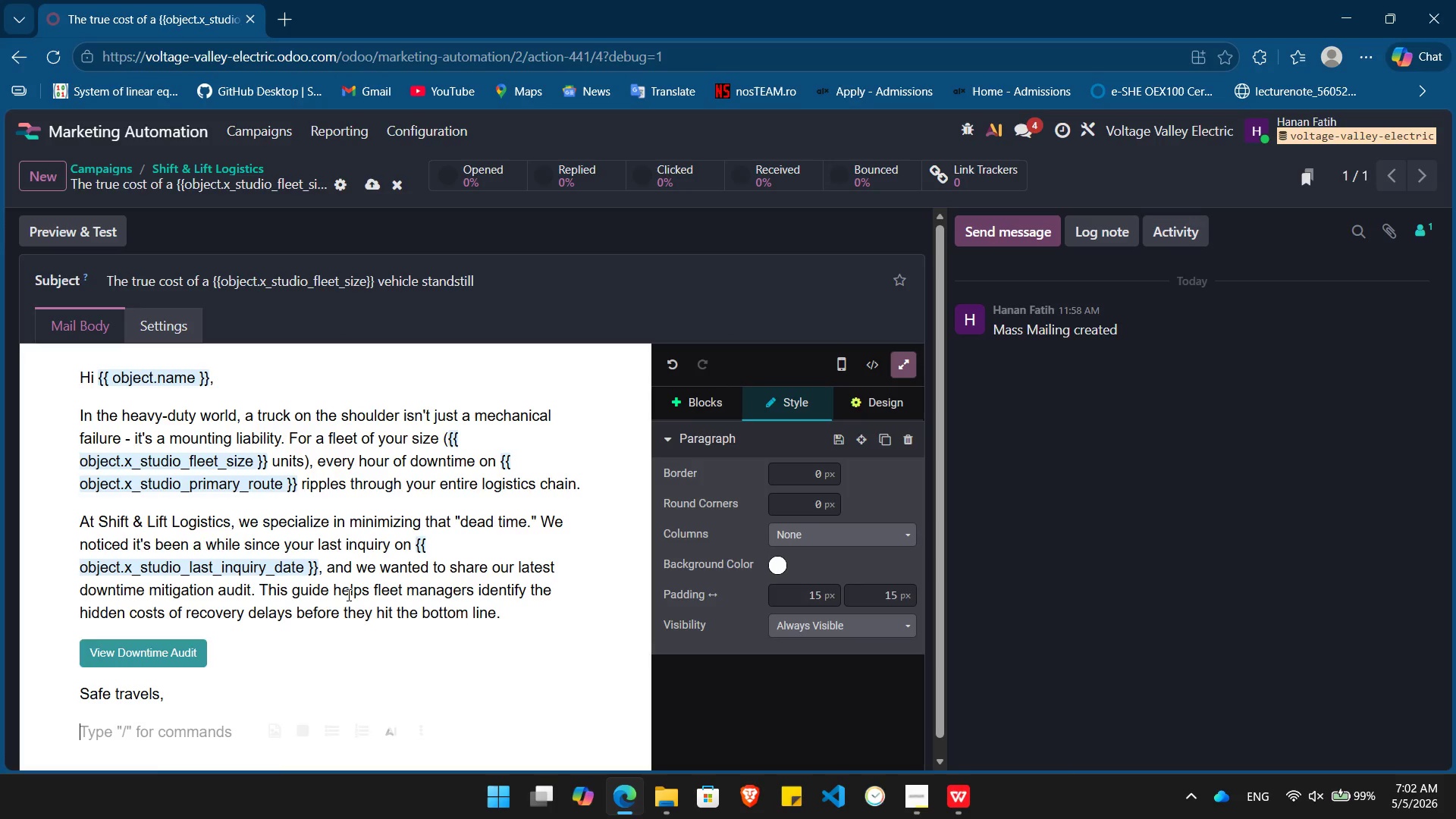 
type(The Shift & Lift Team)
 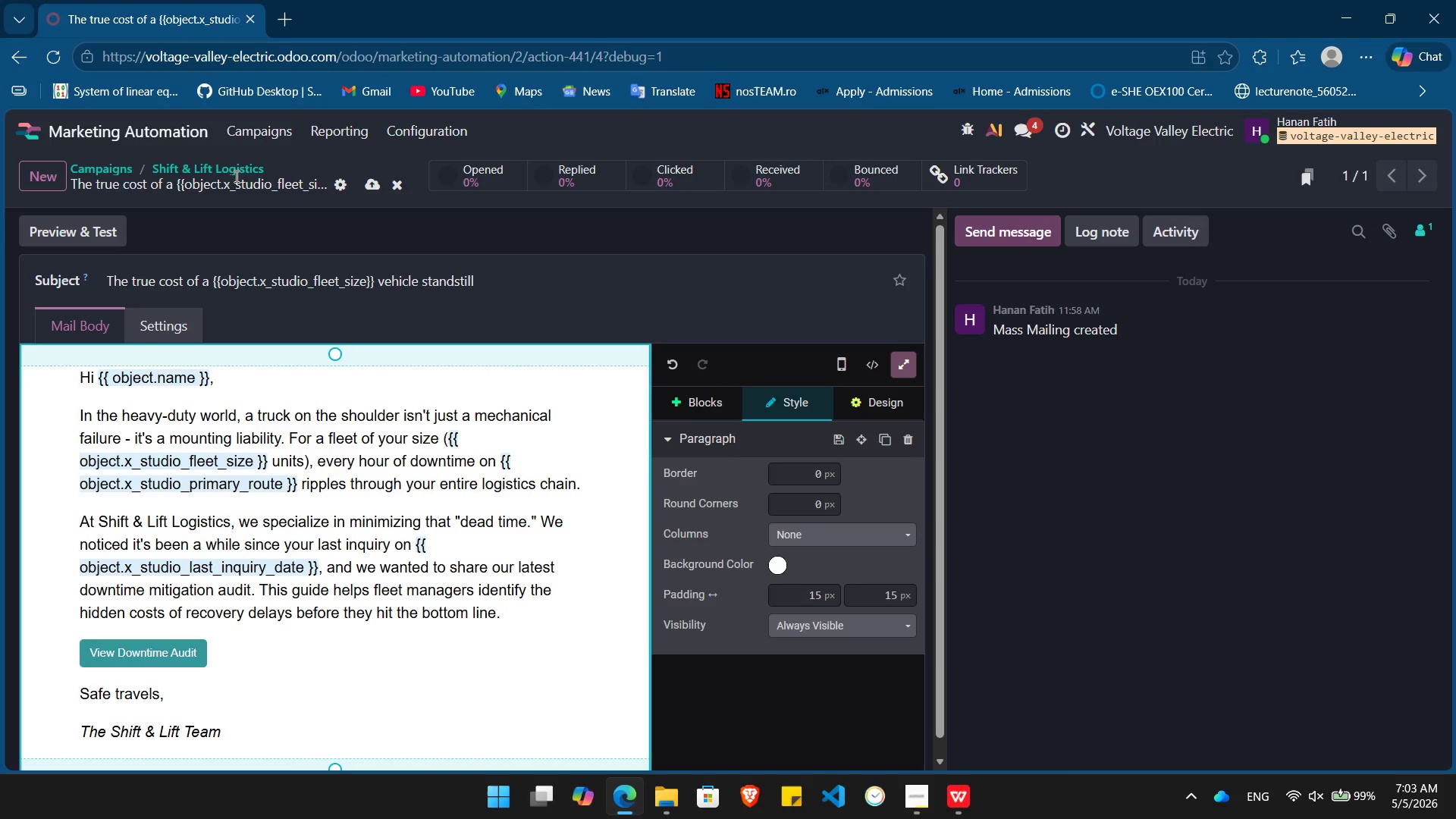 
left_click([228, 173])
 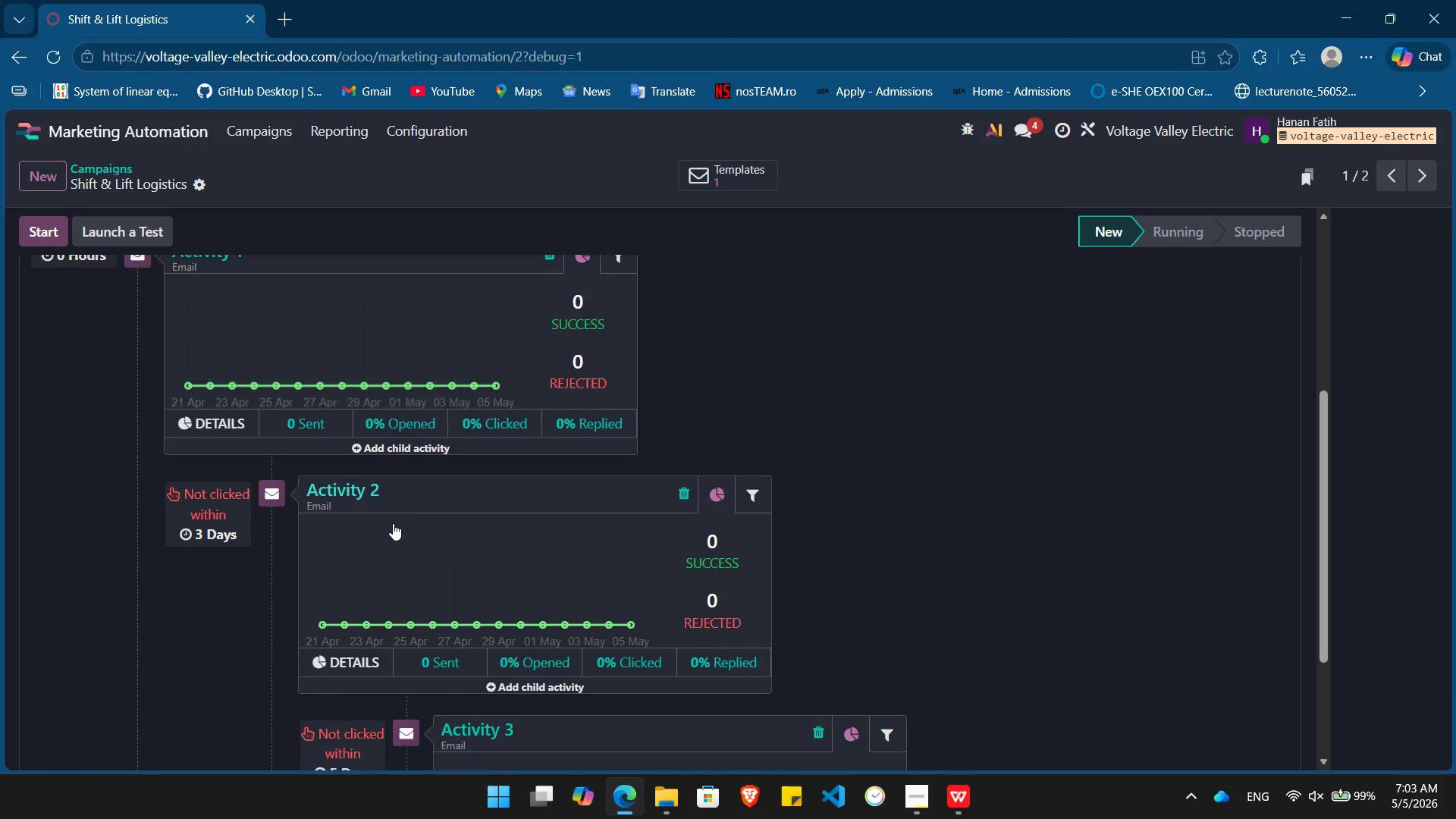 
left_click([356, 485])
 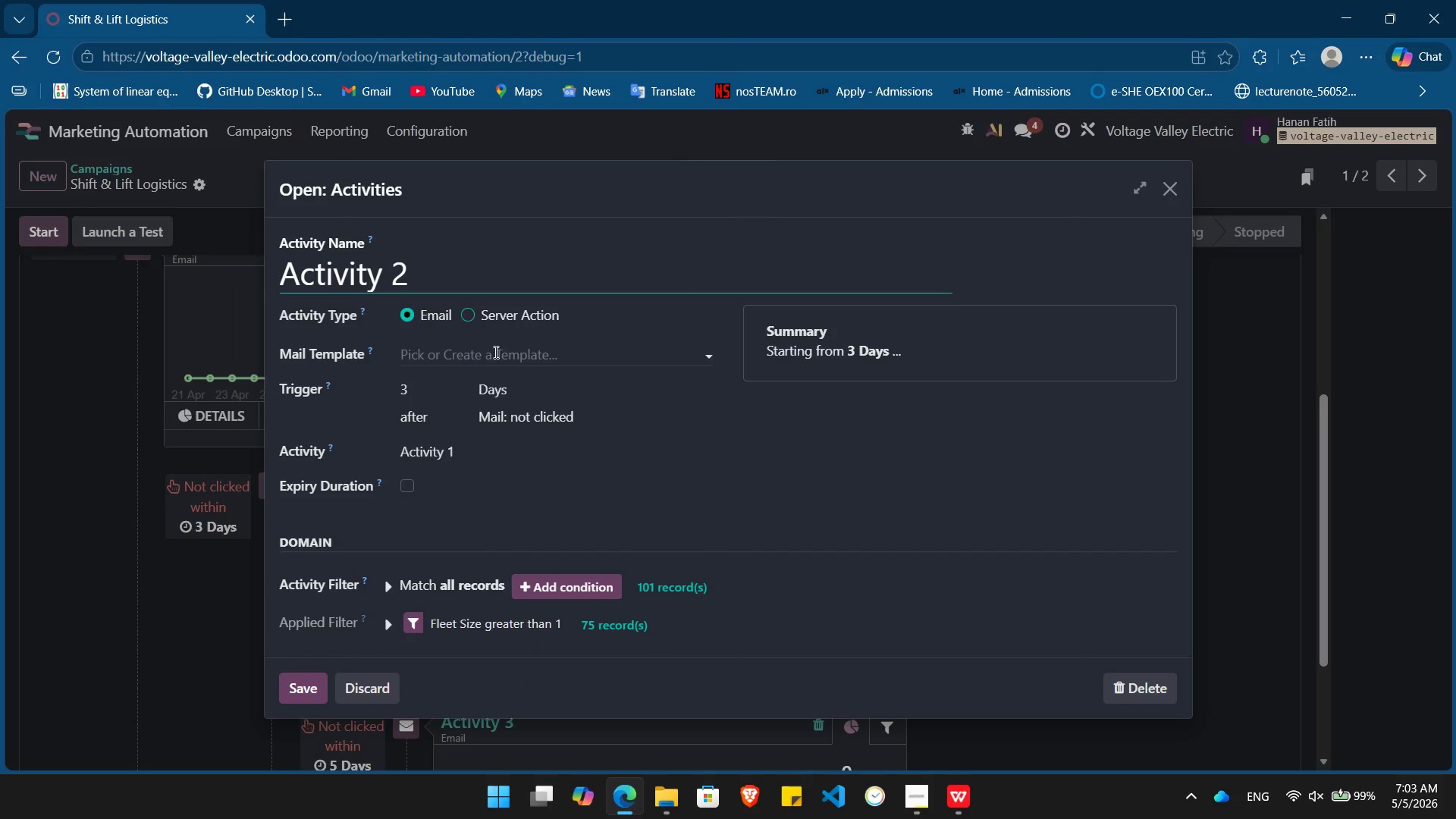 
left_click([494, 358])
 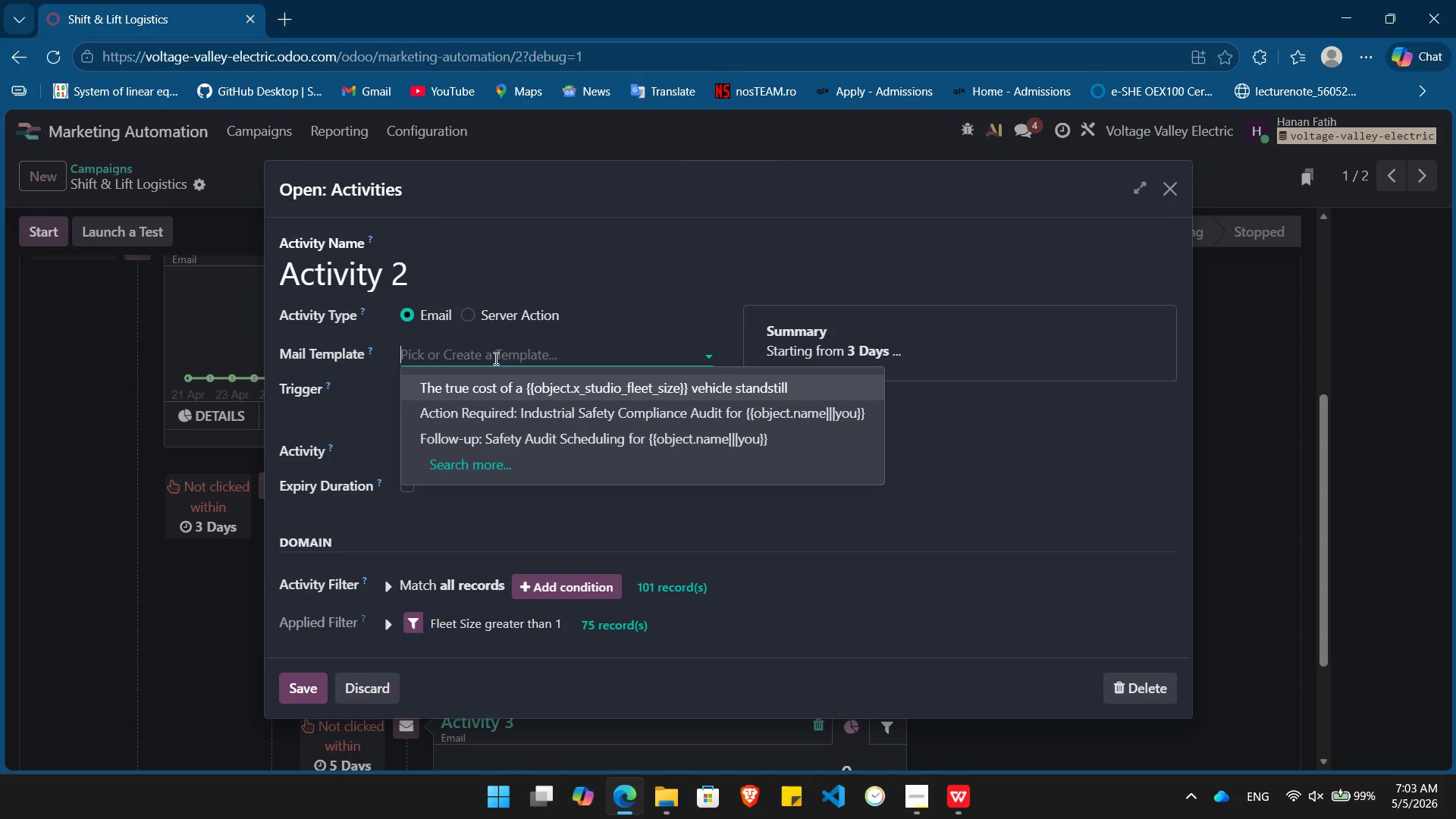 
wait(6.08)
 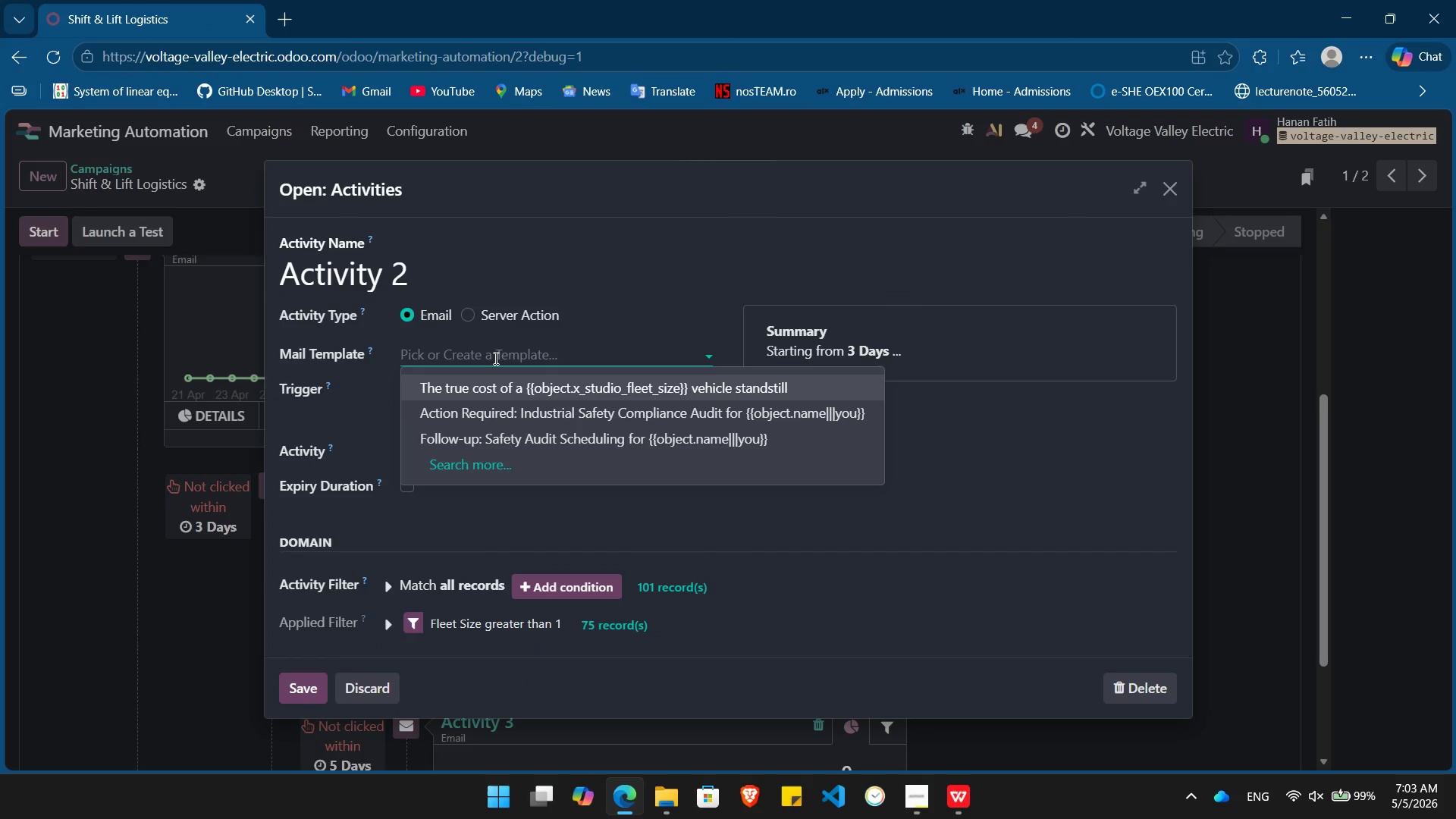 
type(Built for the Heavy Stuff:)
 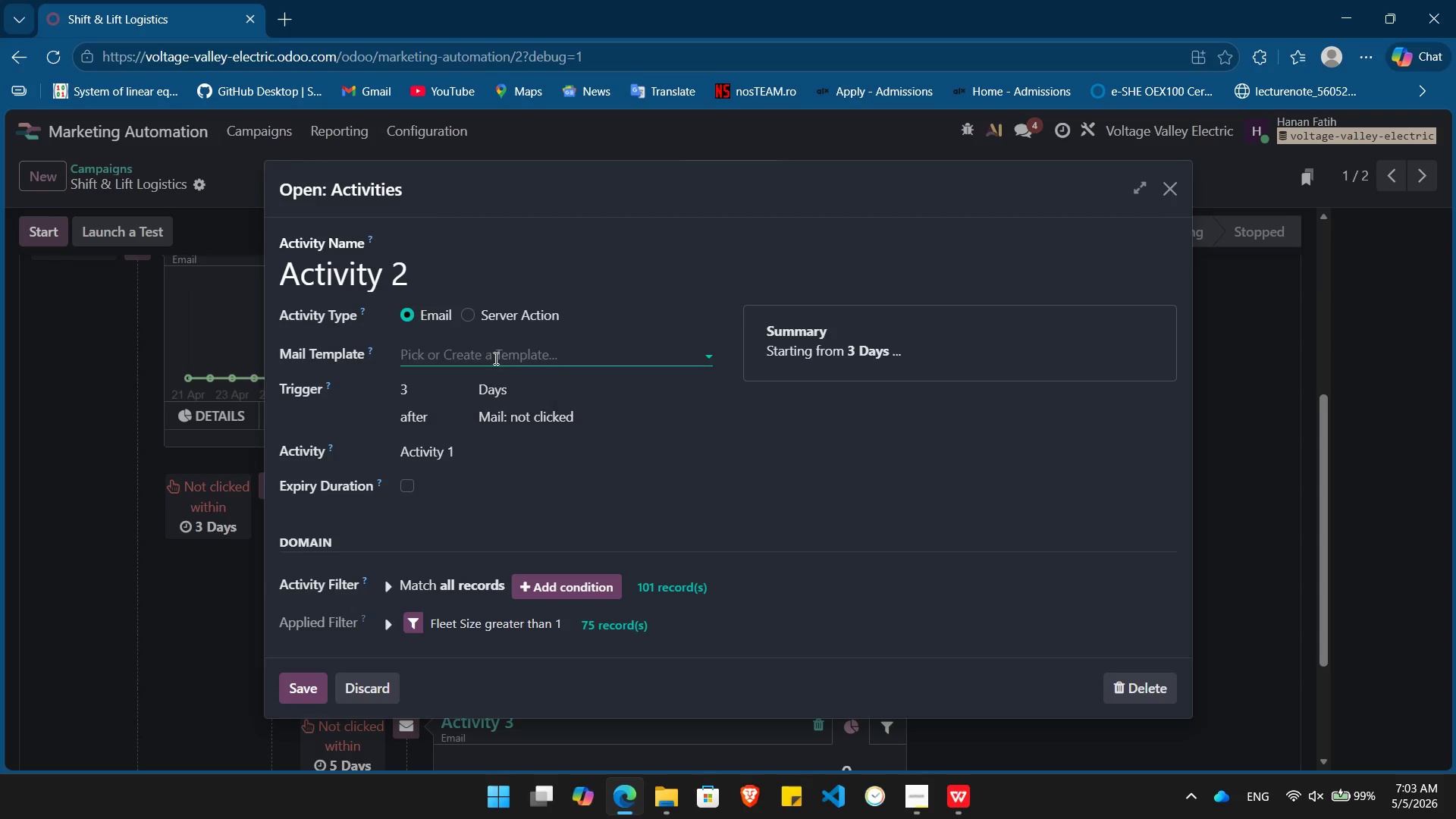 
 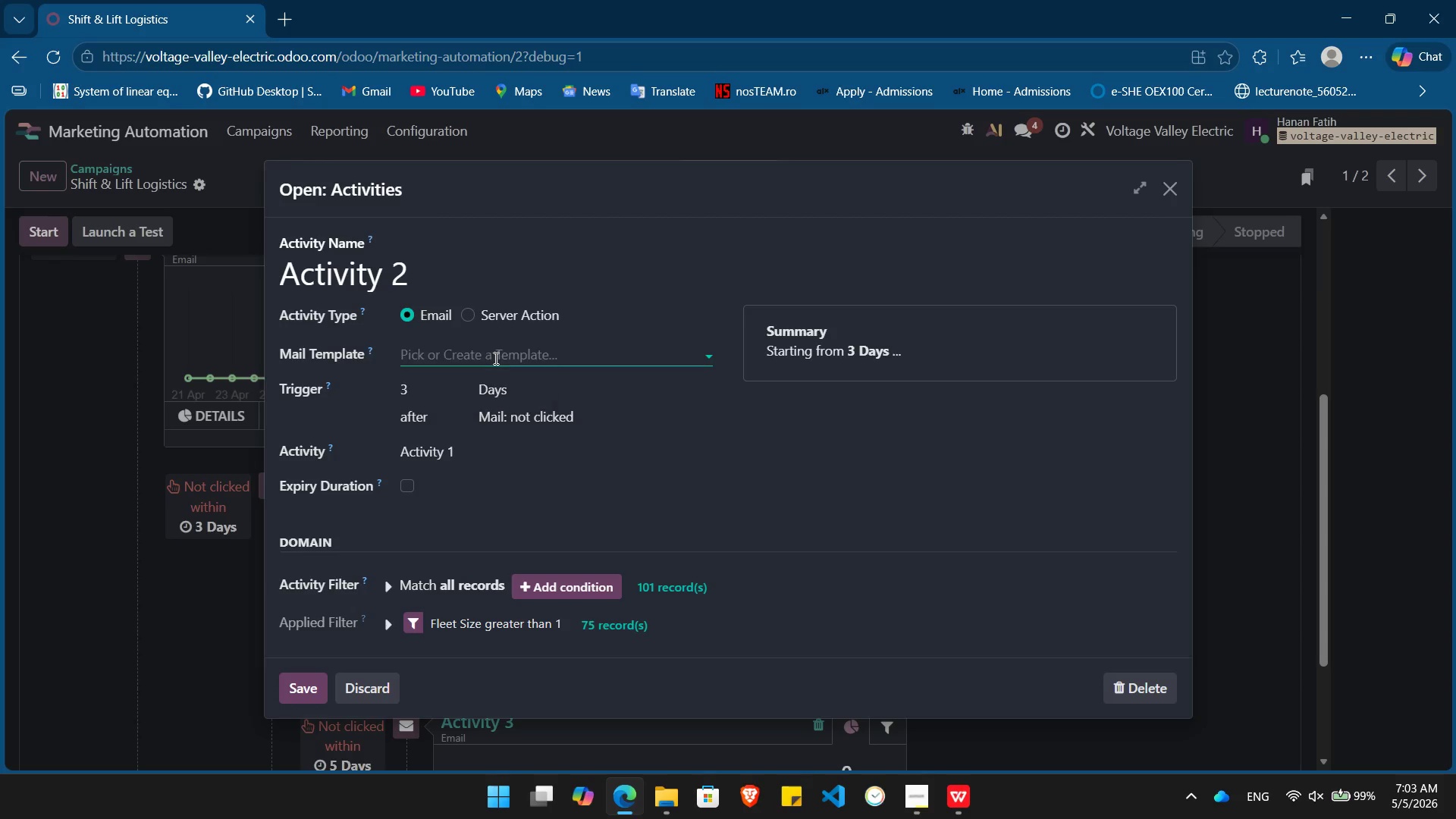 
key(Enter)
 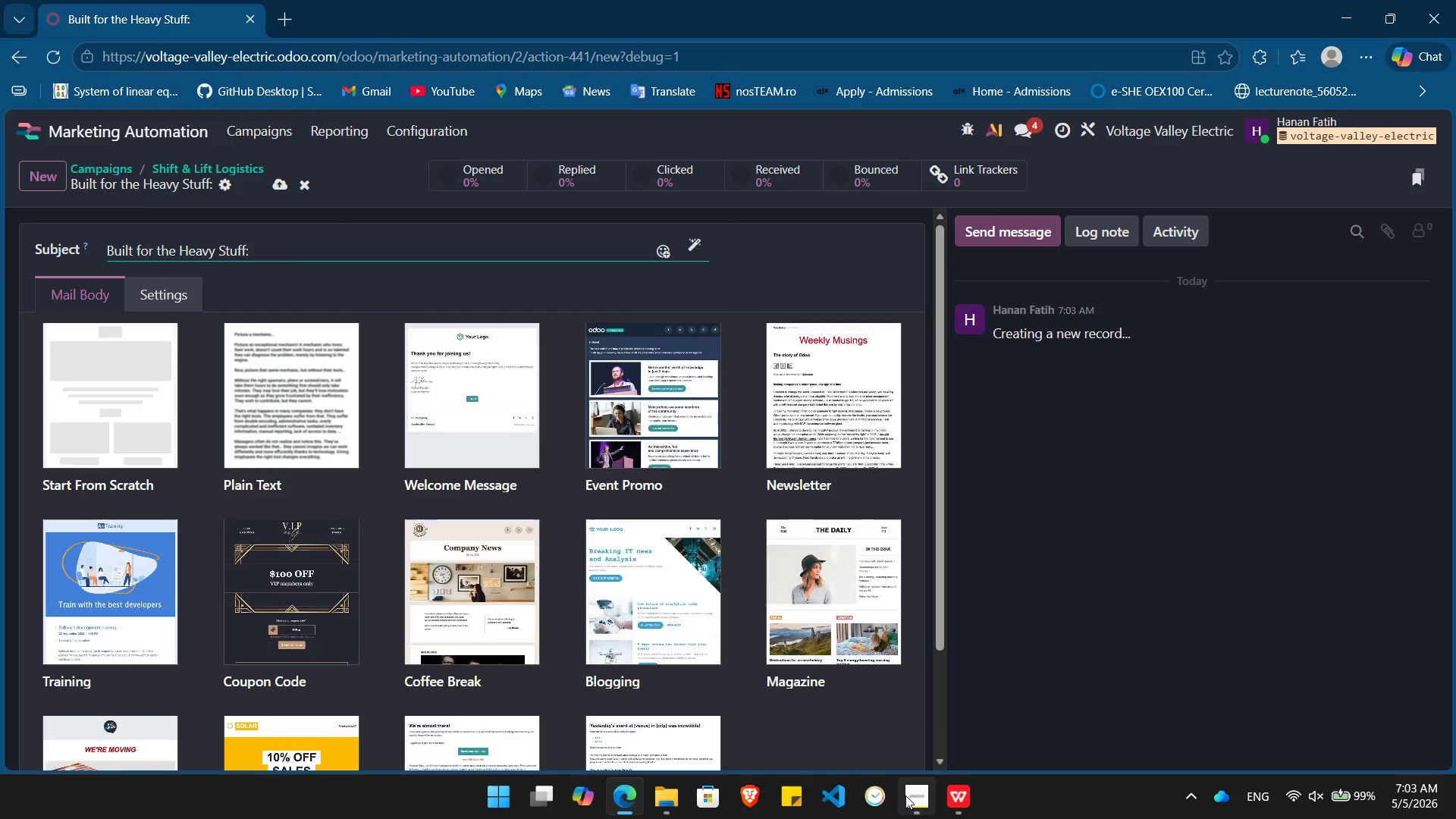 
left_click([911, 799])